 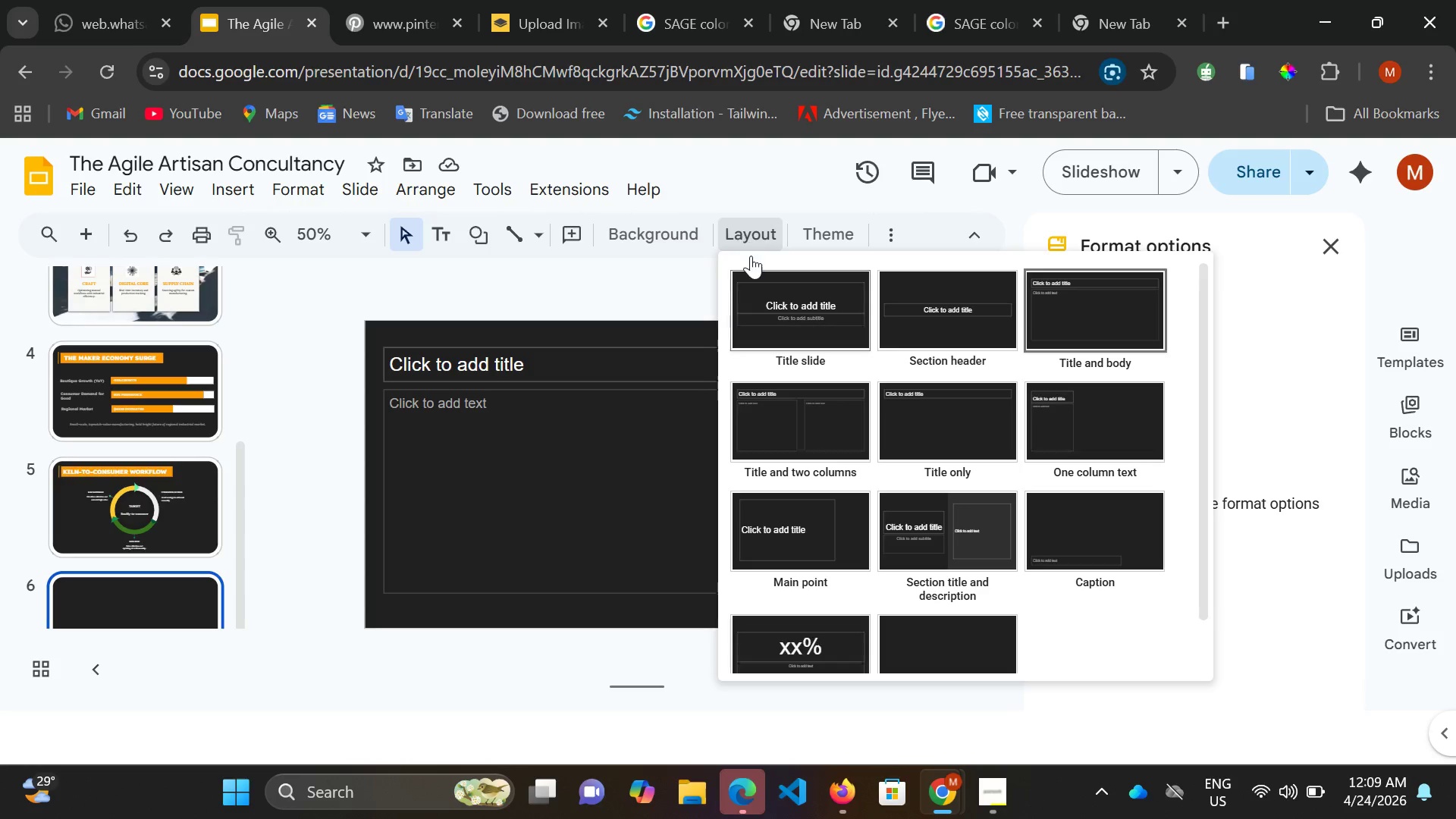 
scroll: coordinate [1016, 516], scroll_direction: down, amount: 2.0
 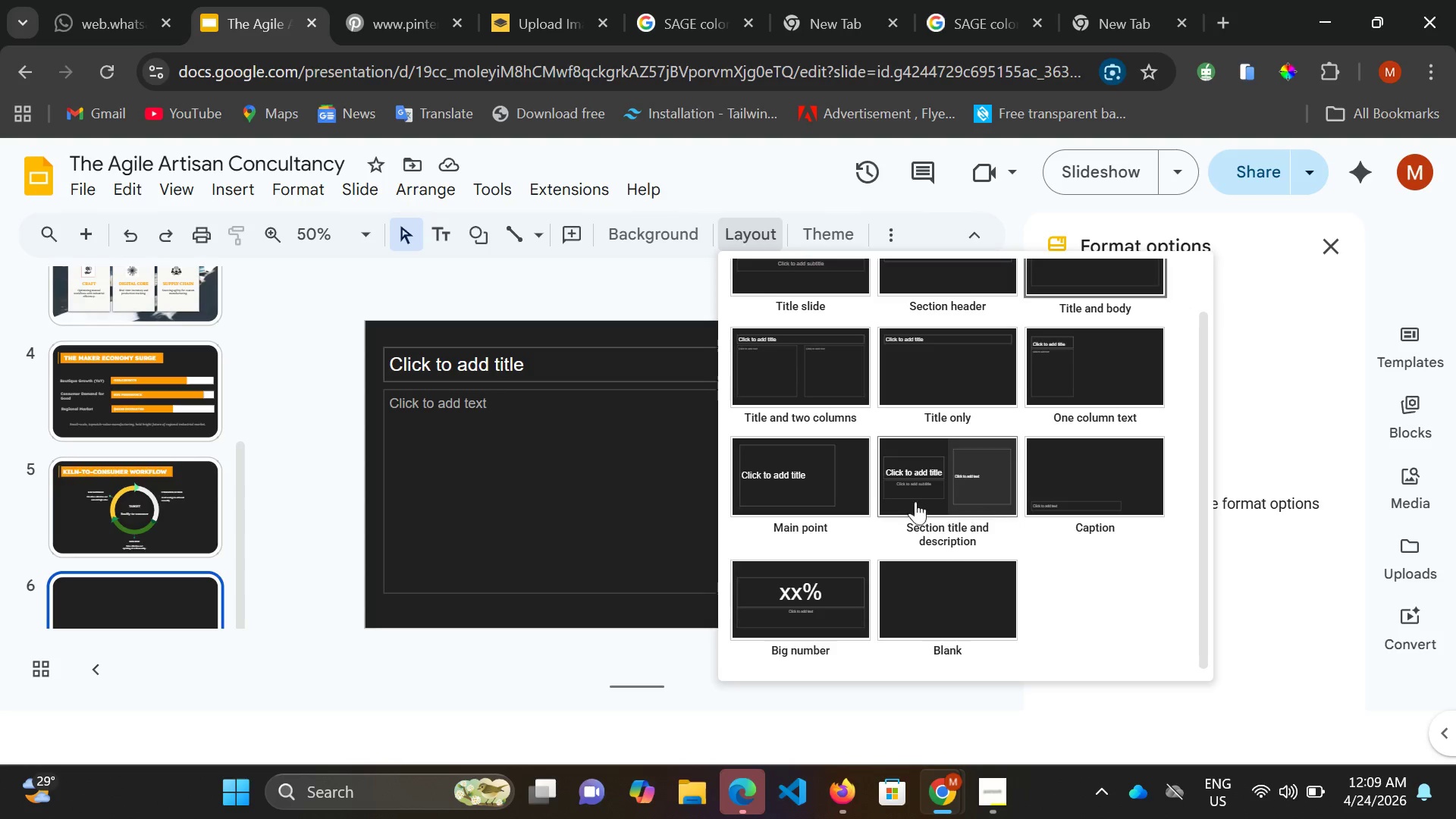 
wait(5.62)
 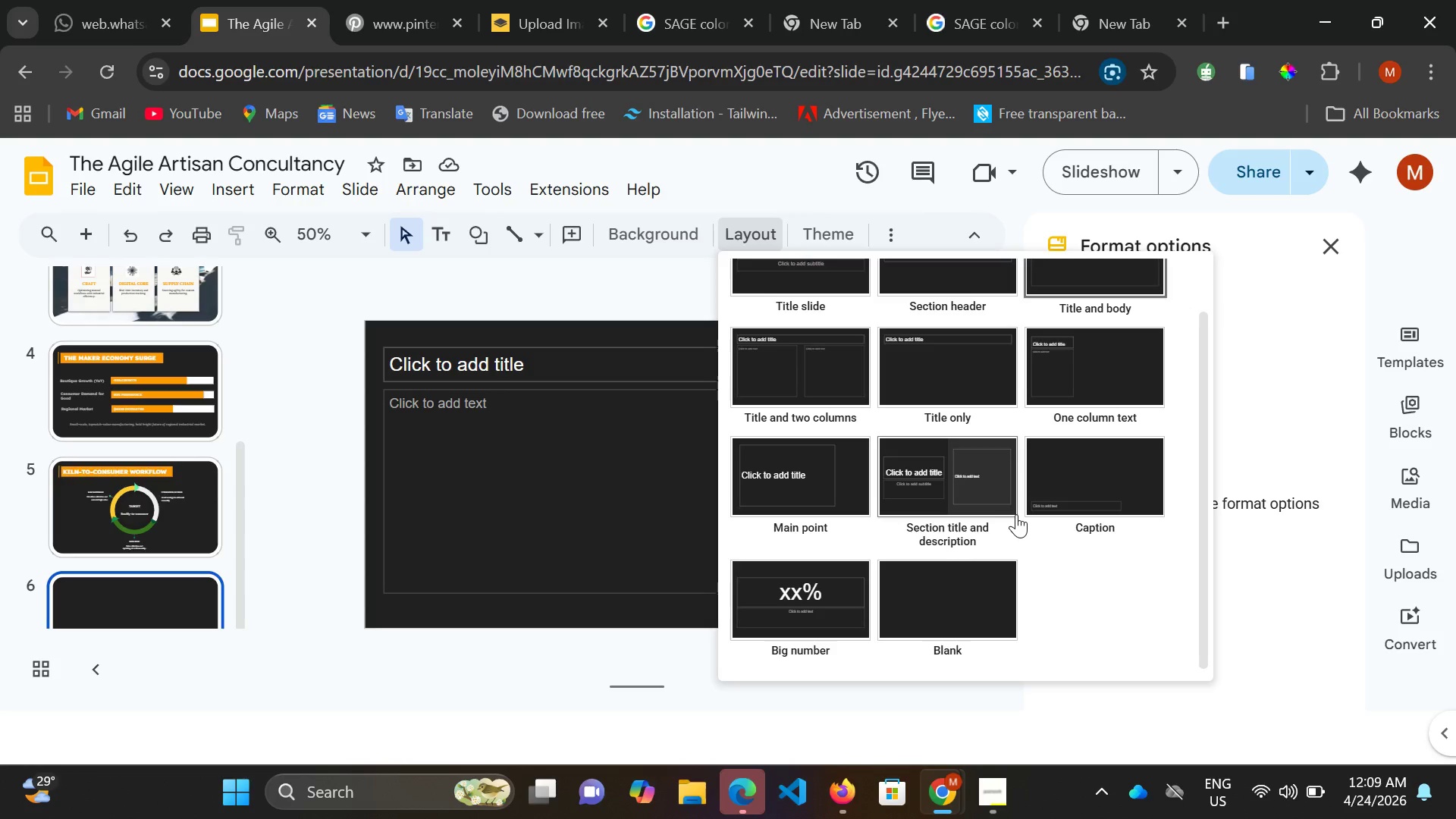 
mouse_move([1312, 789])
 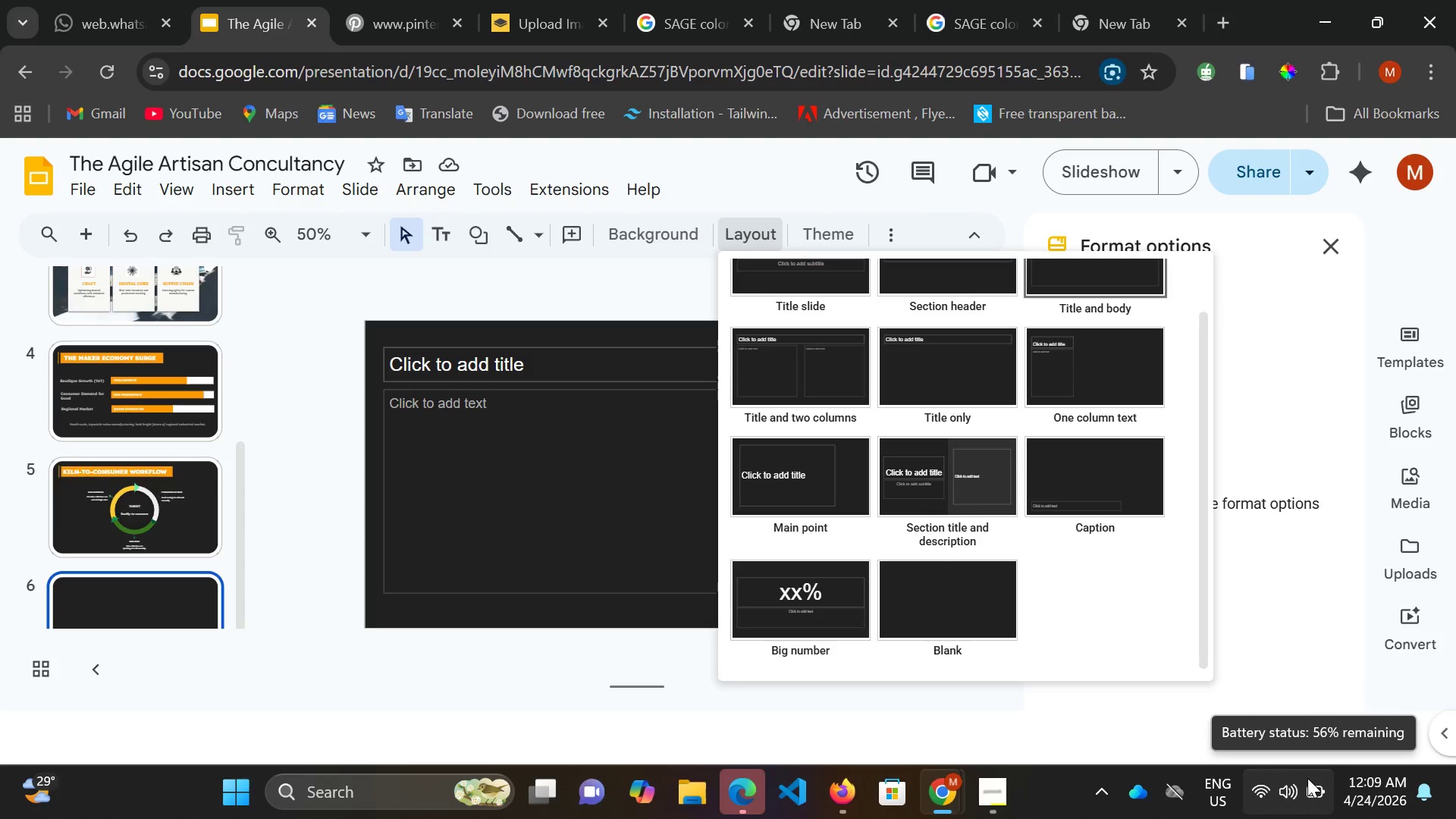 
wait(27.9)
 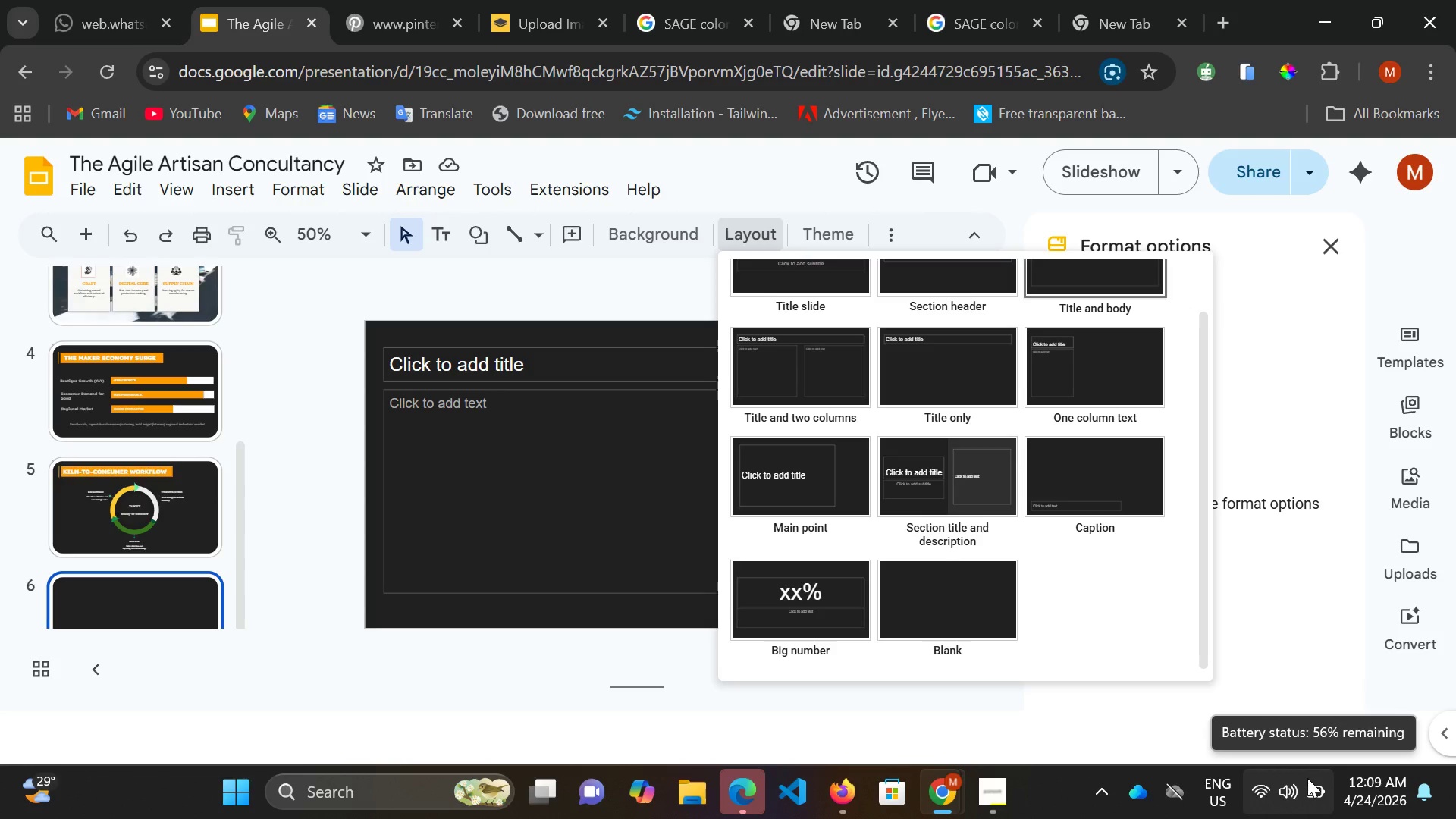 
mouse_move([1311, 801])
 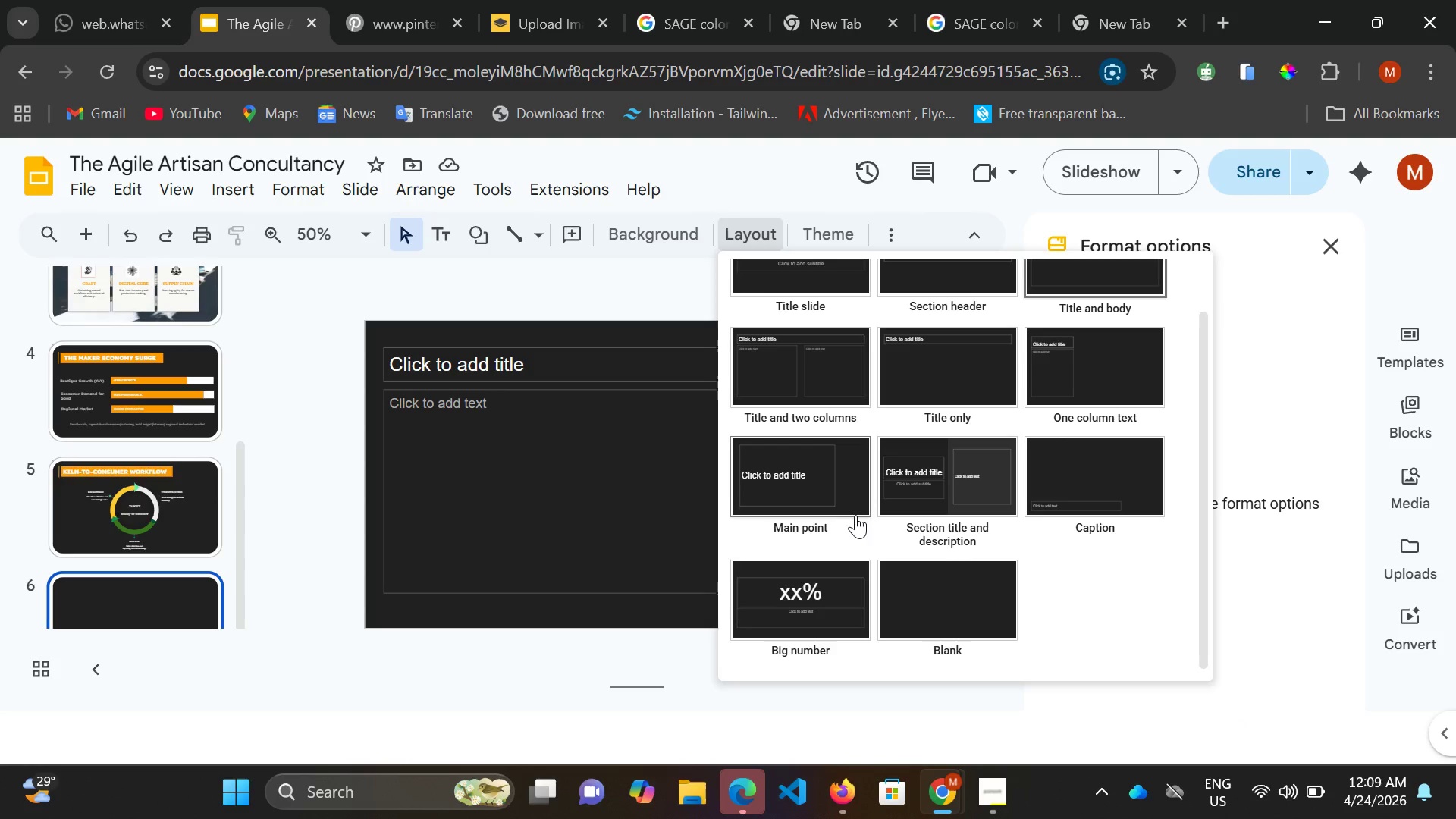 
scroll: coordinate [876, 476], scroll_direction: up, amount: 3.0
 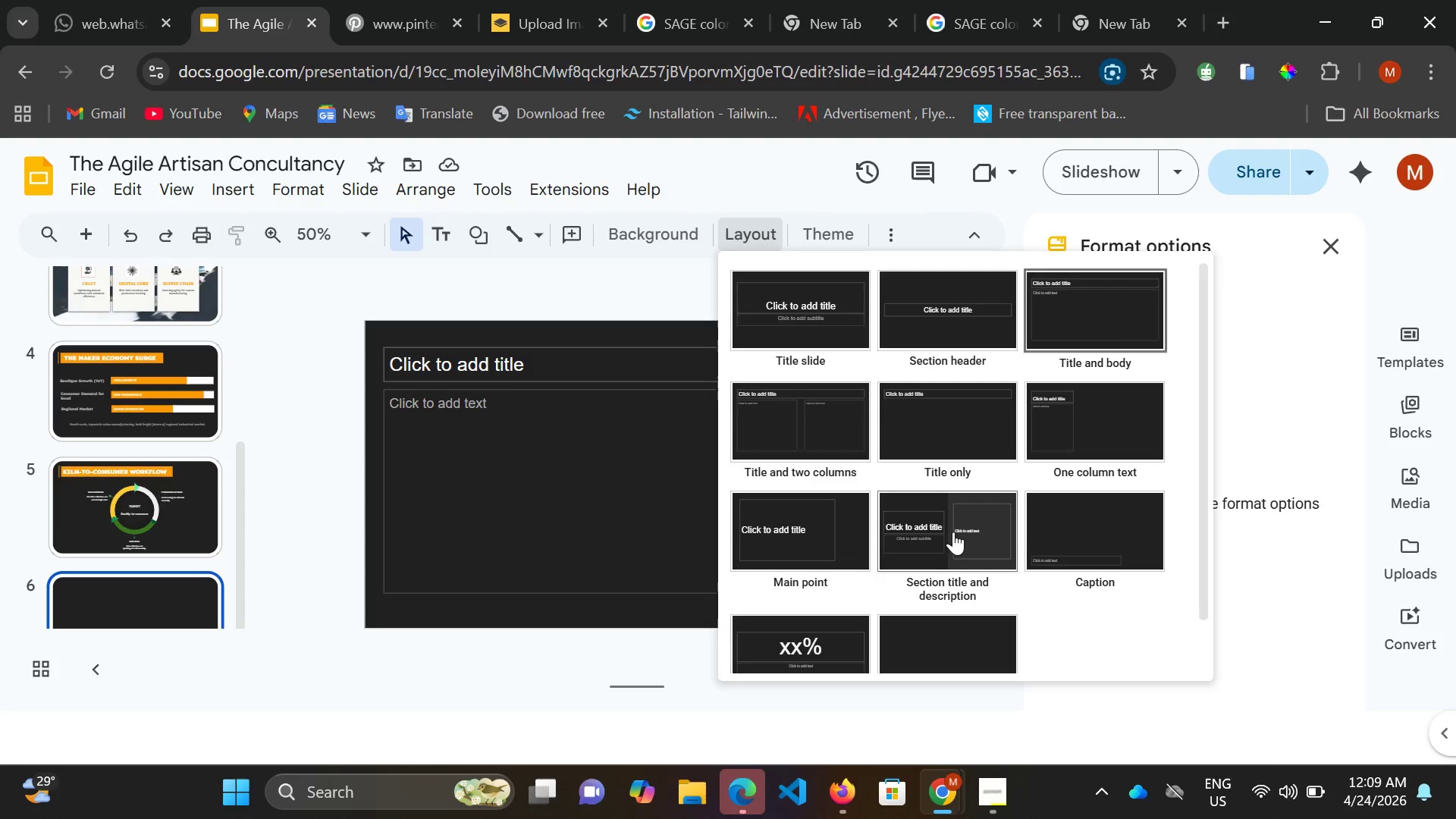 
wait(9.84)
 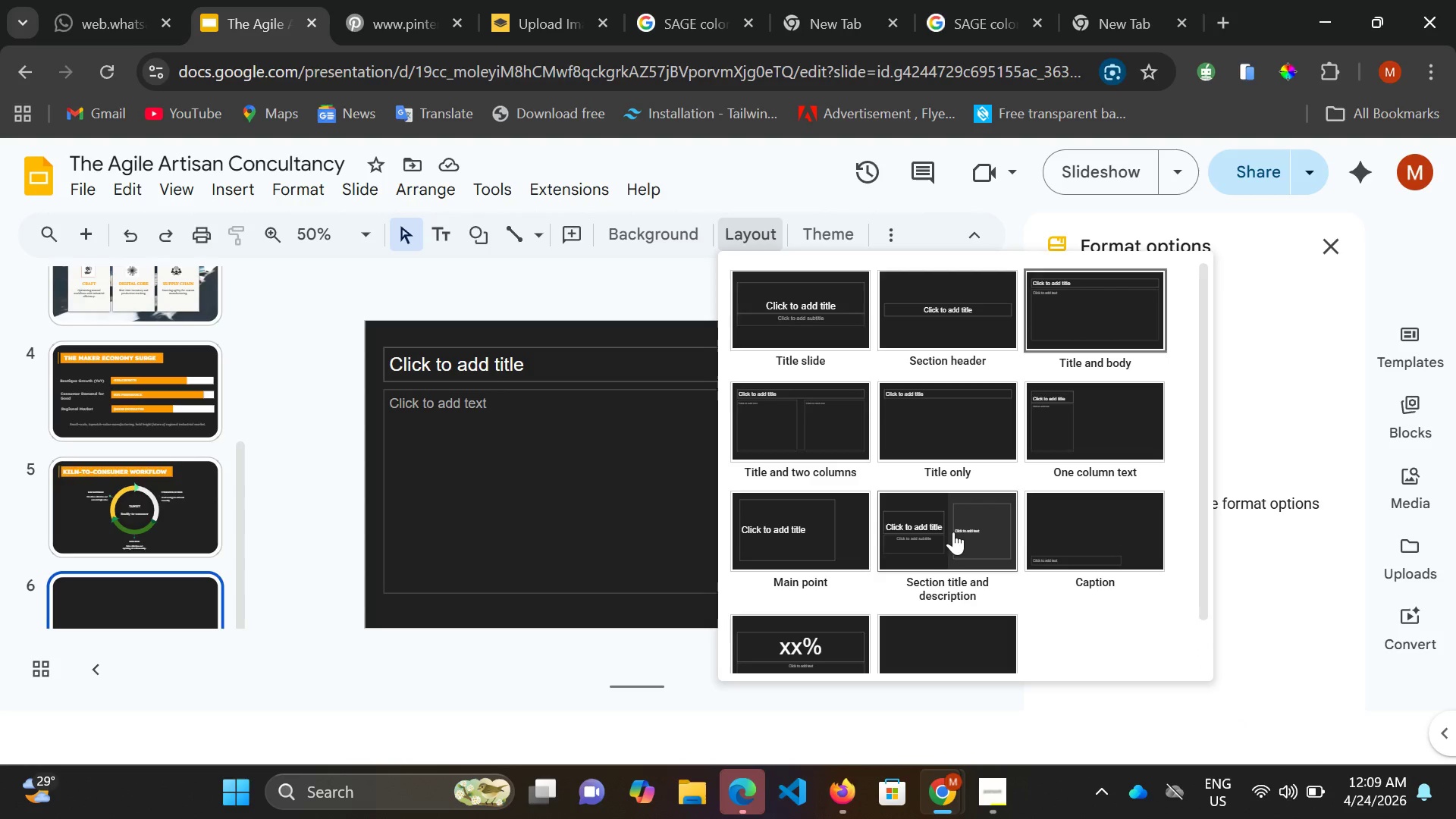 
scroll: coordinate [994, 496], scroll_direction: down, amount: 2.0
 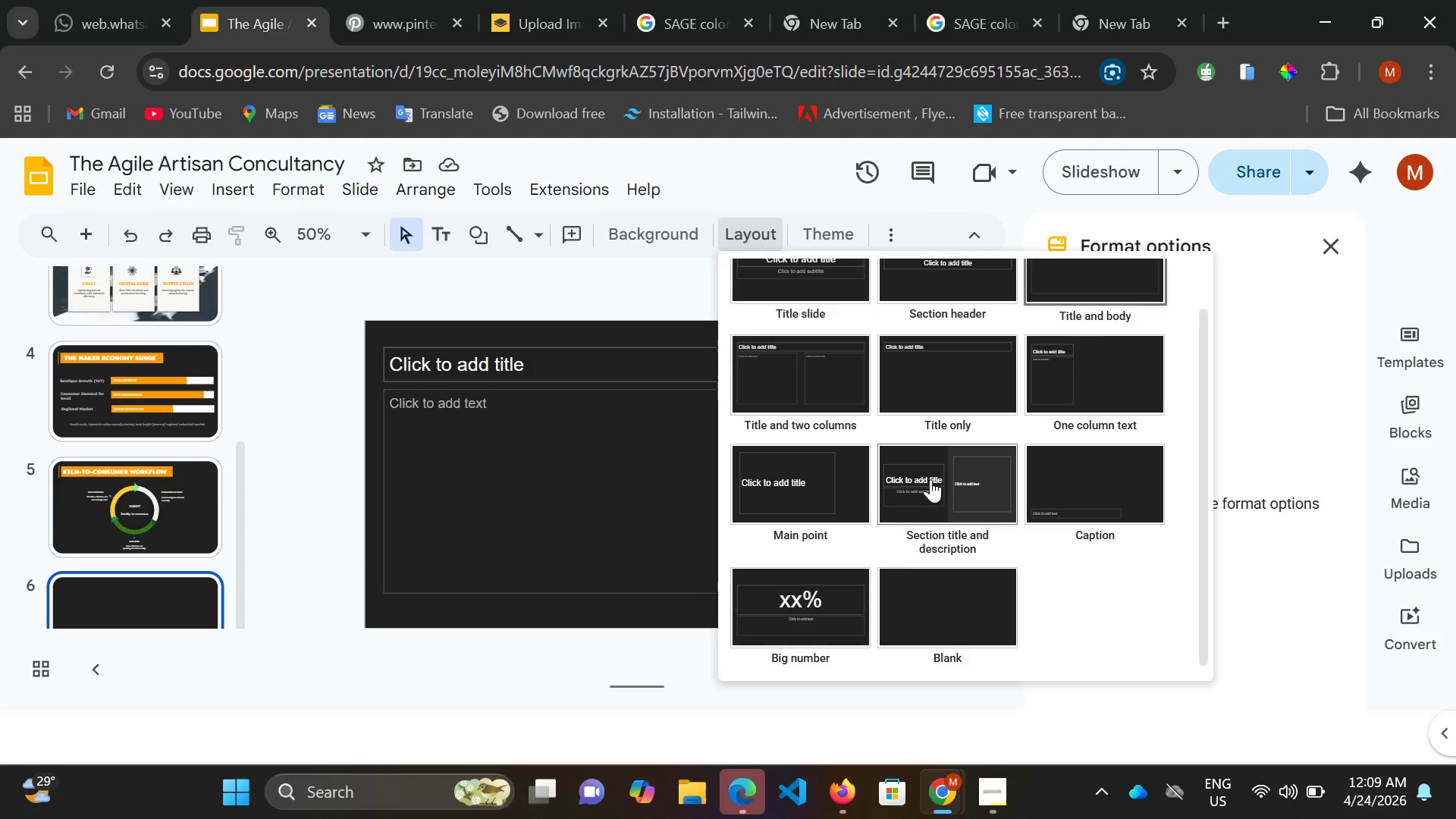 
scroll: coordinate [930, 479], scroll_direction: up, amount: 2.0
 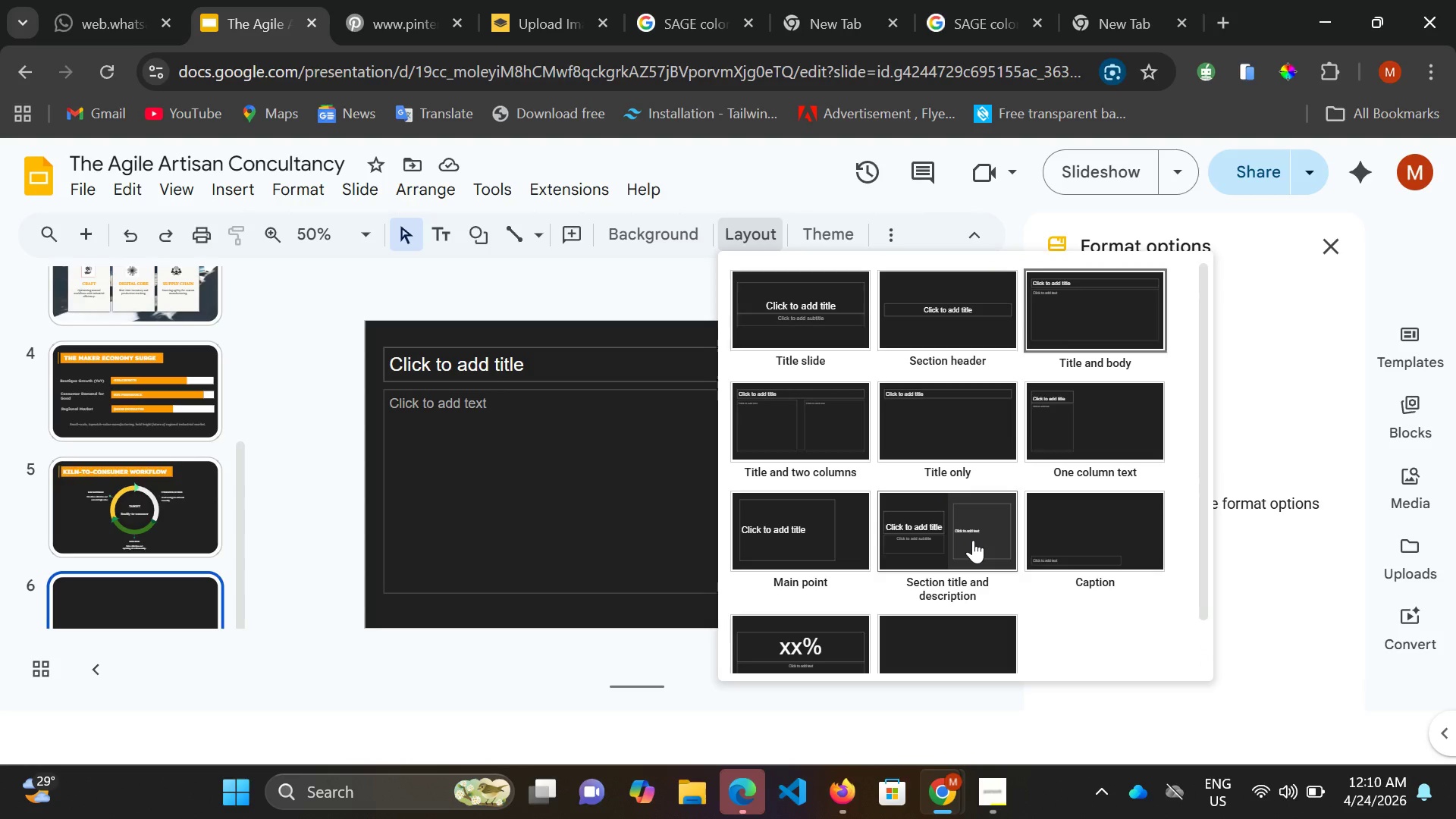 
left_click([973, 540])
 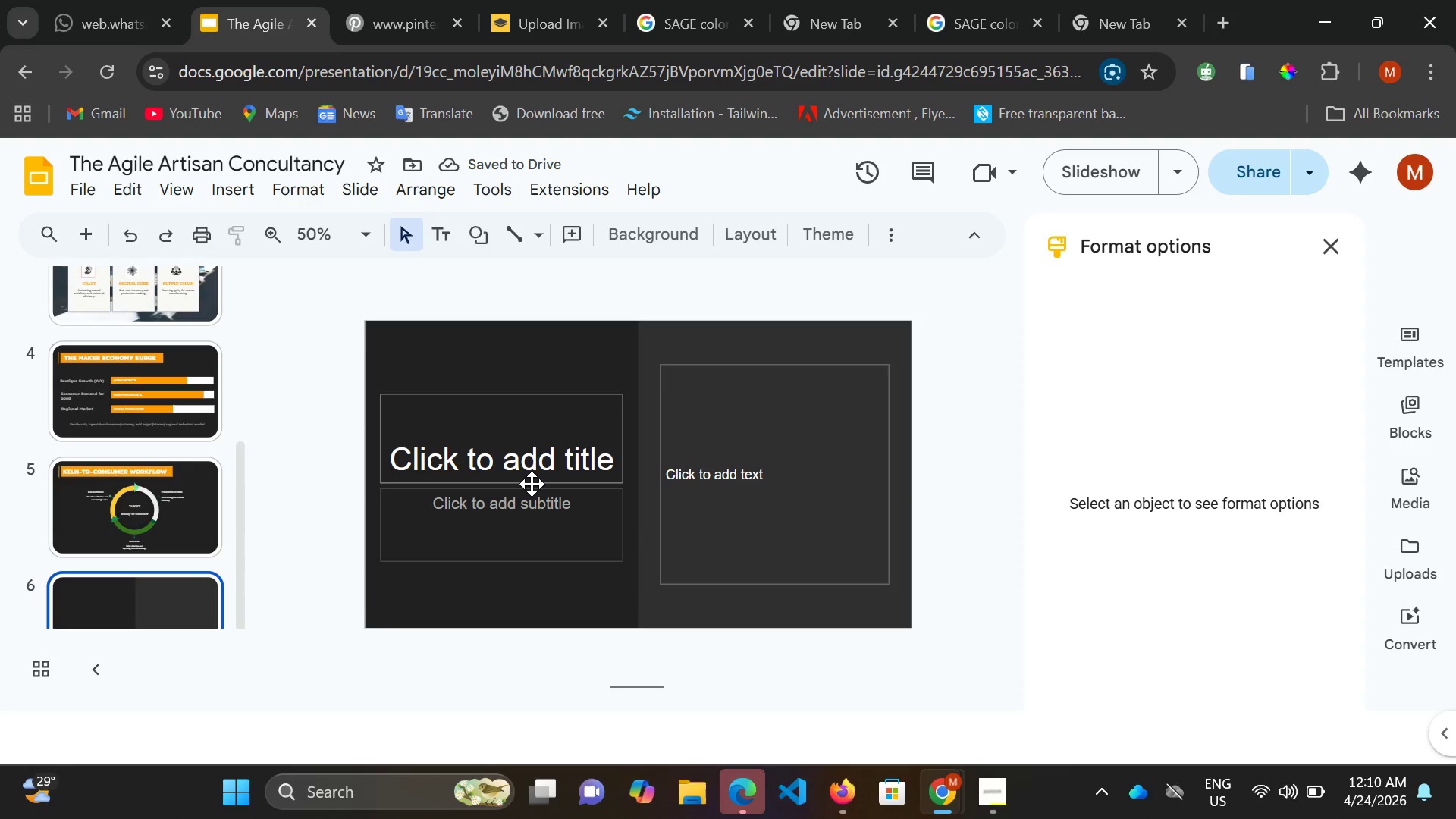 
wait(6.62)
 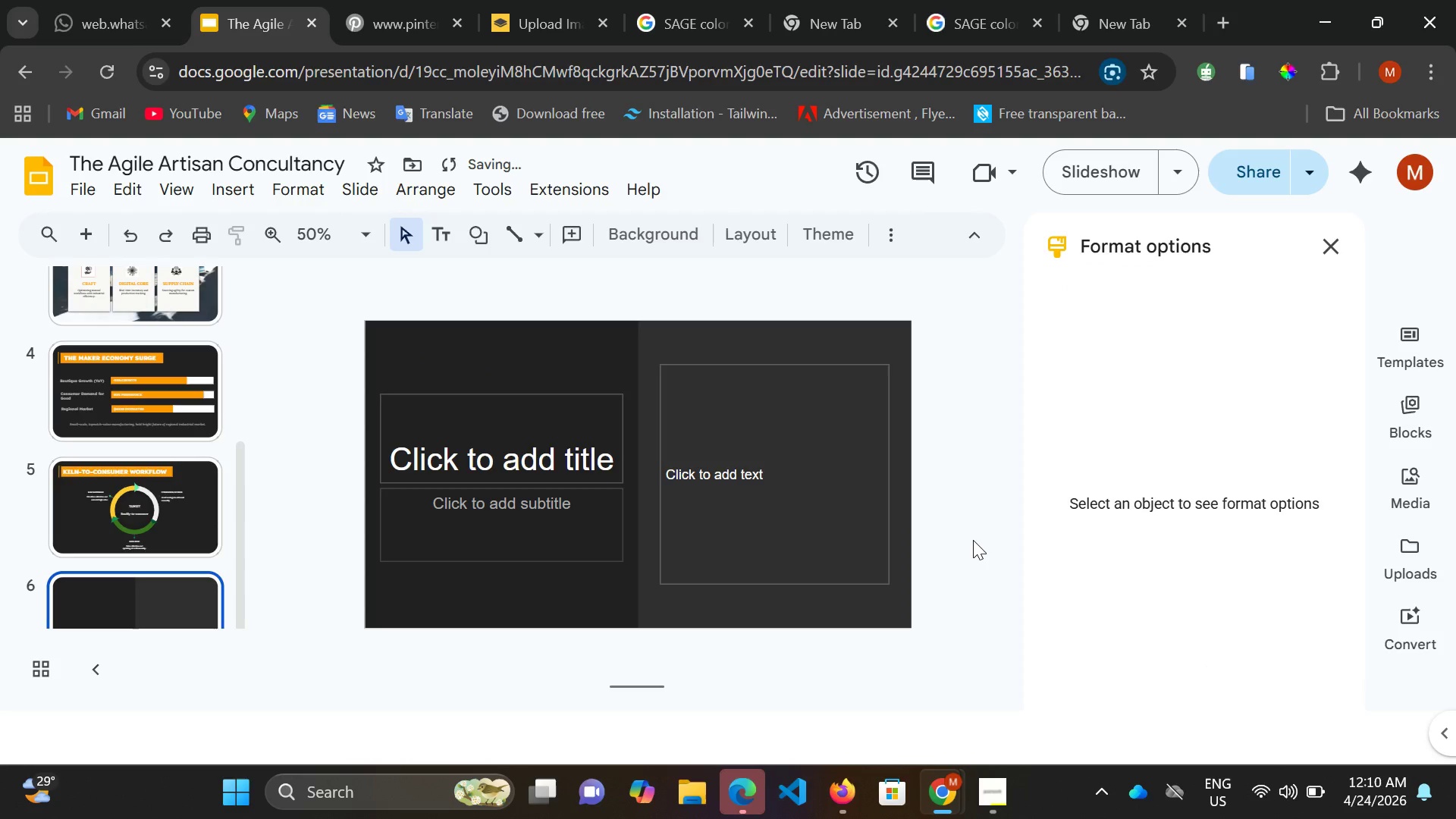 
left_click([488, 419])
 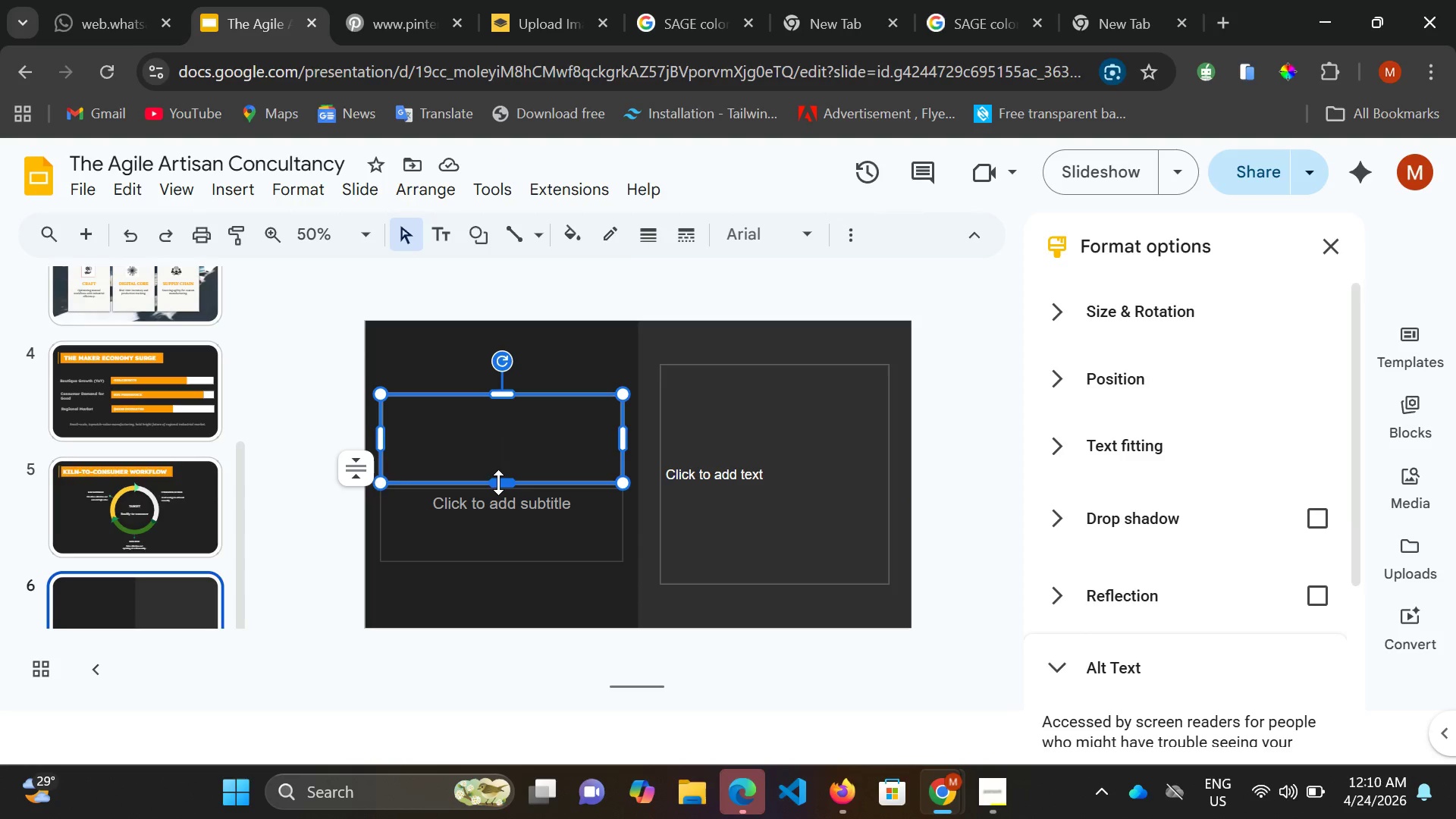 
left_click([498, 482])
 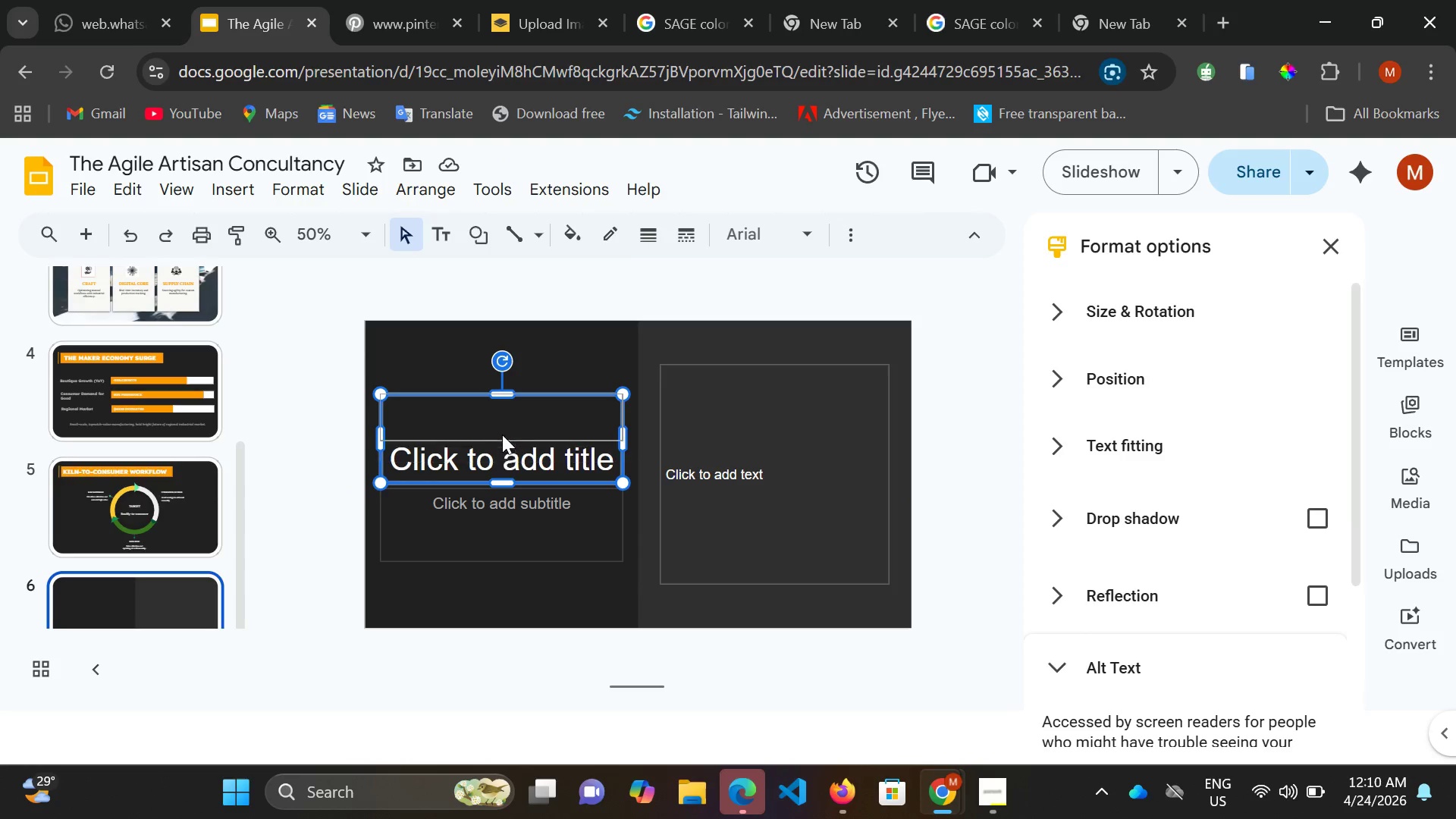 
left_click_drag(start_coordinate=[498, 482], to_coordinate=[504, 431])
 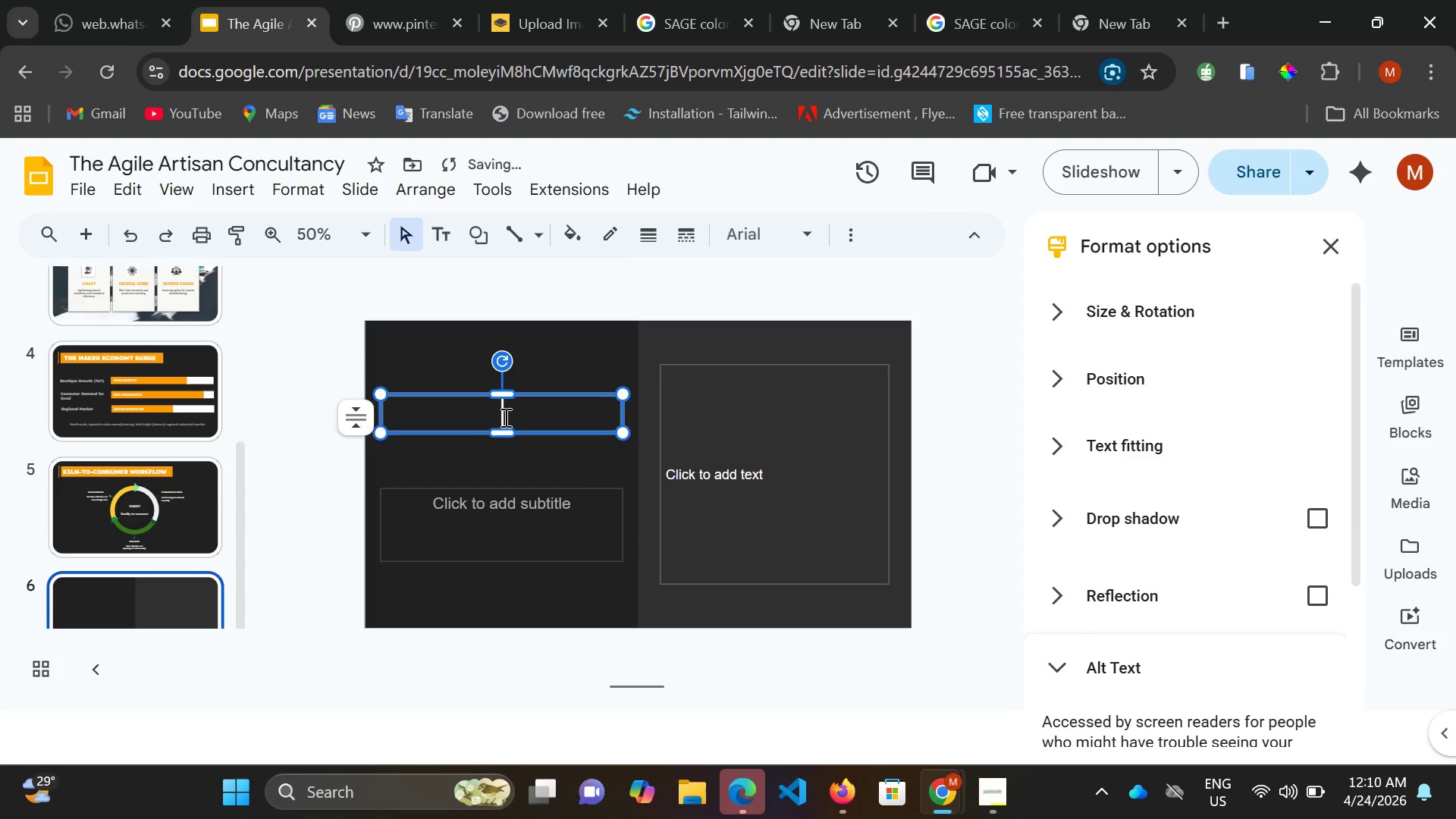 
left_click_drag(start_coordinate=[504, 423], to_coordinate=[504, 417])
 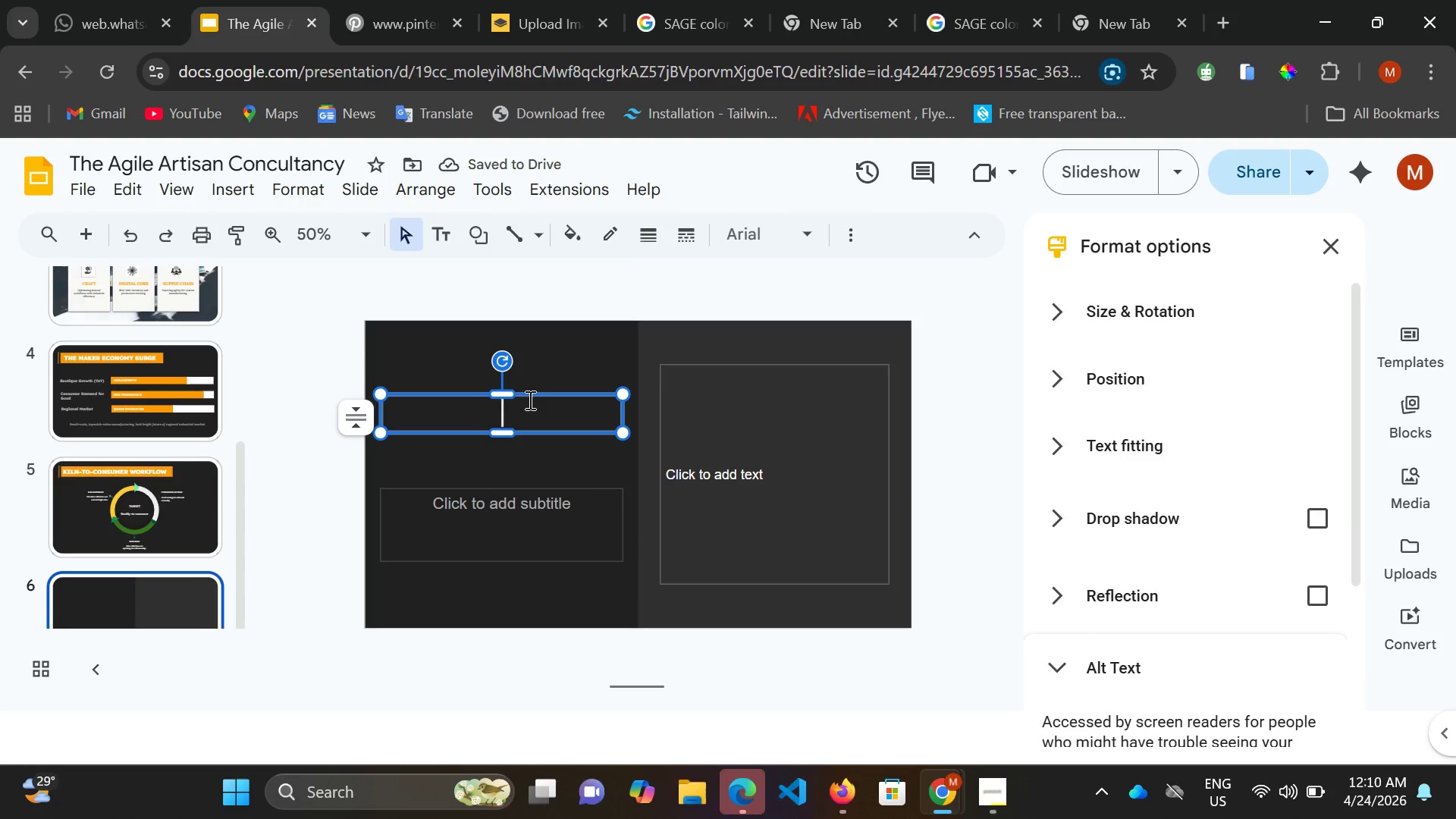 
left_click([532, 396])
 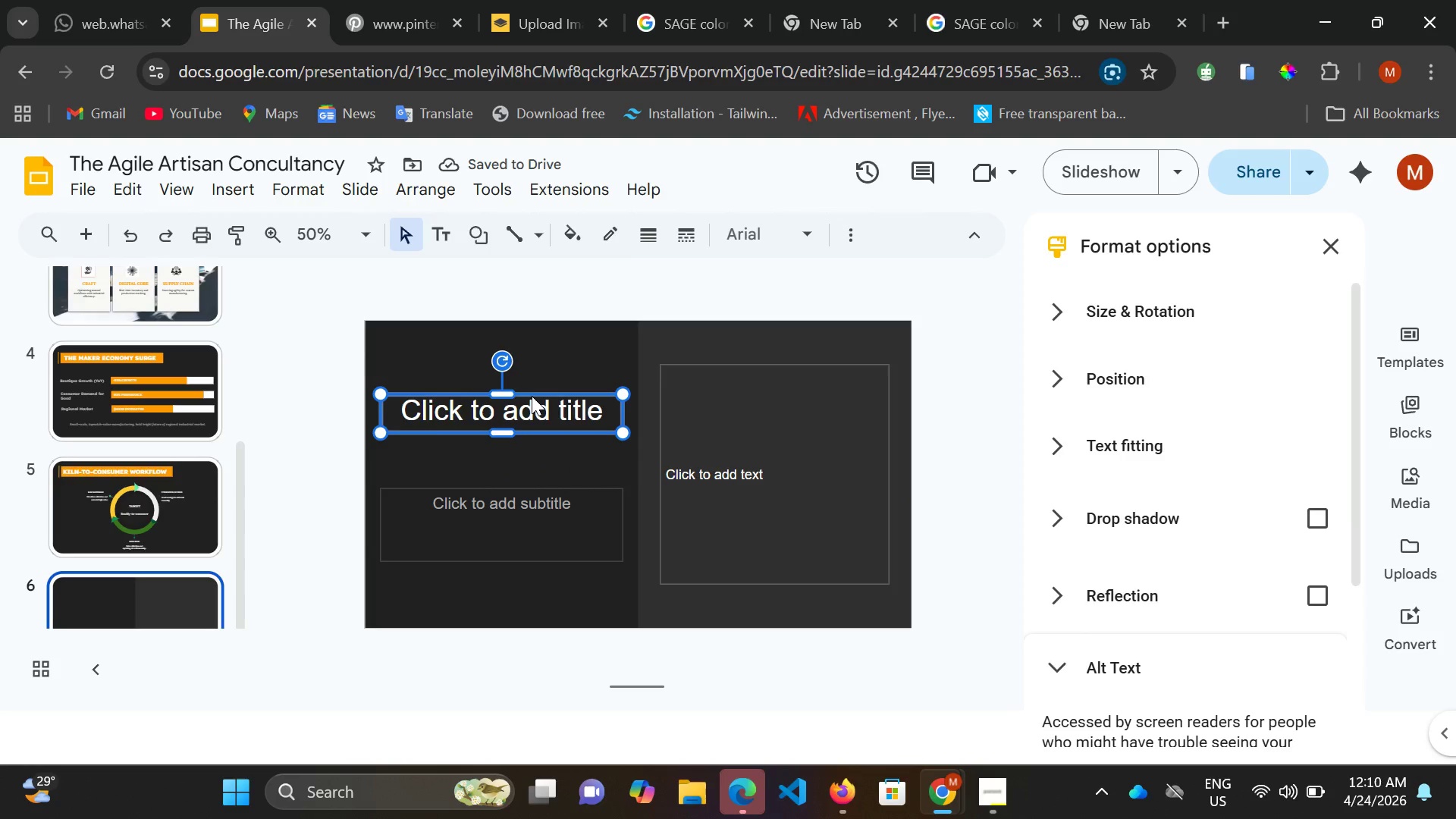 
hold_key(key=ArrowUp, duration=1.51)
 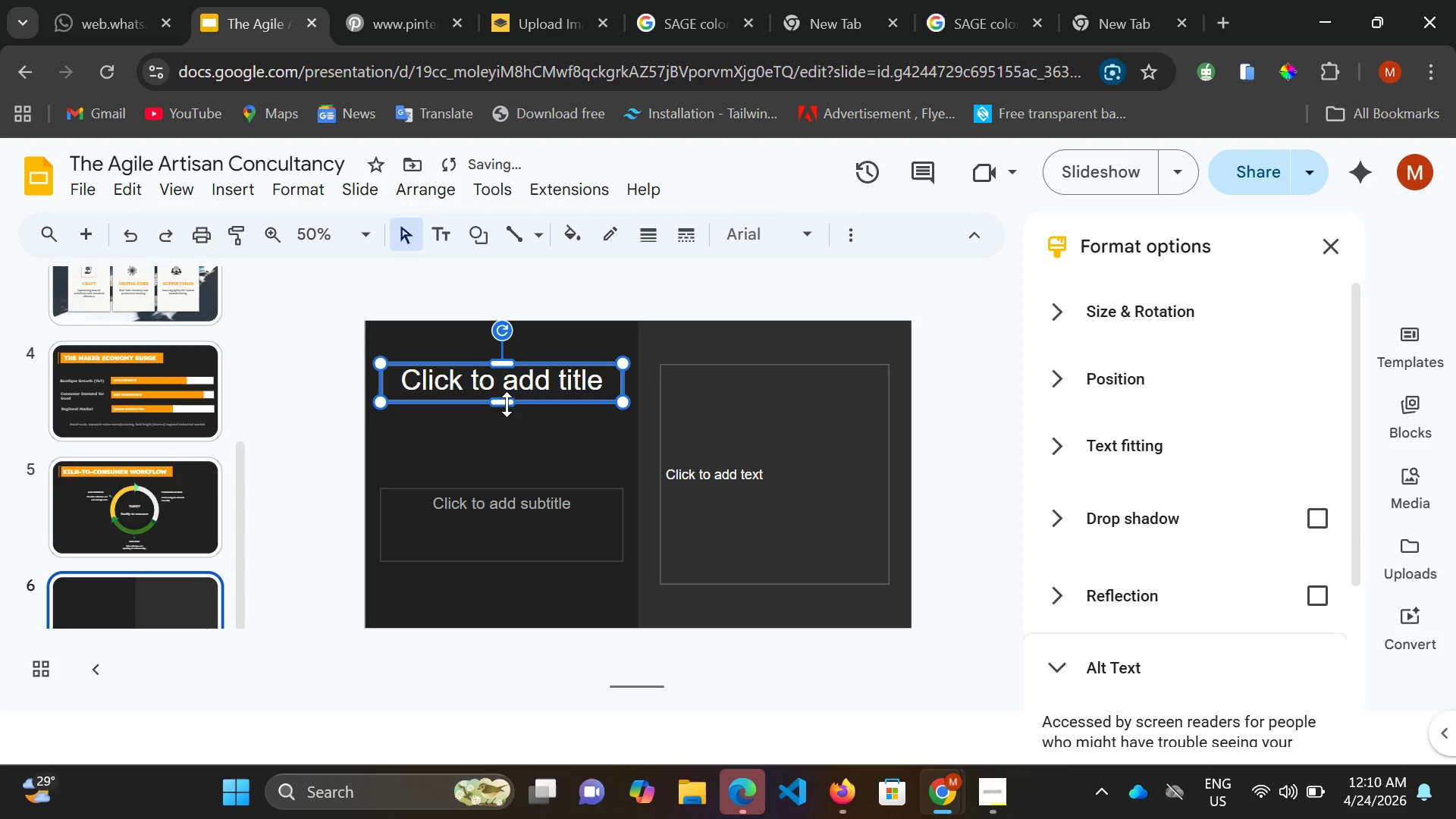 
left_click_drag(start_coordinate=[507, 401], to_coordinate=[506, 410])
 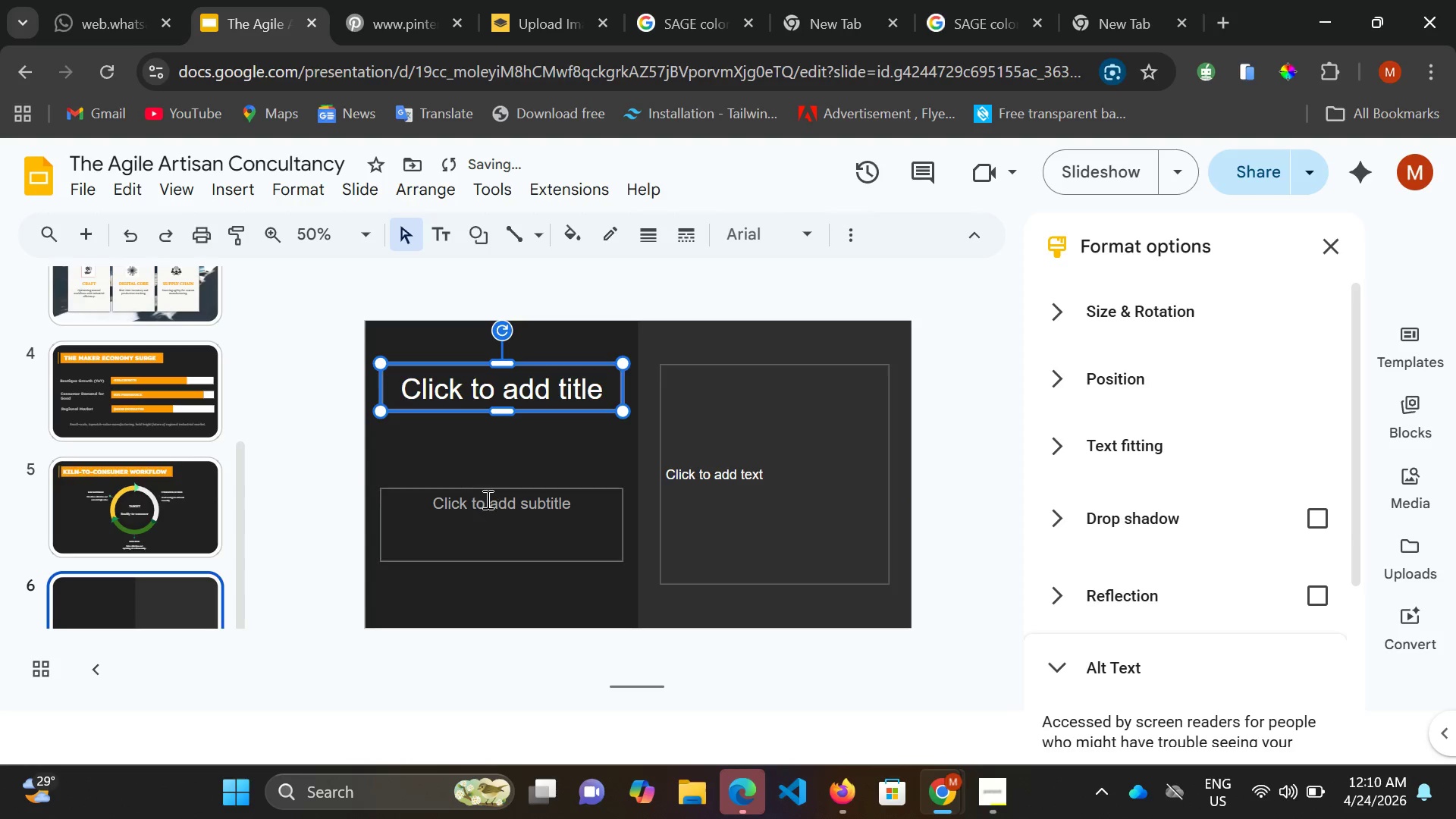 
left_click([486, 500])
 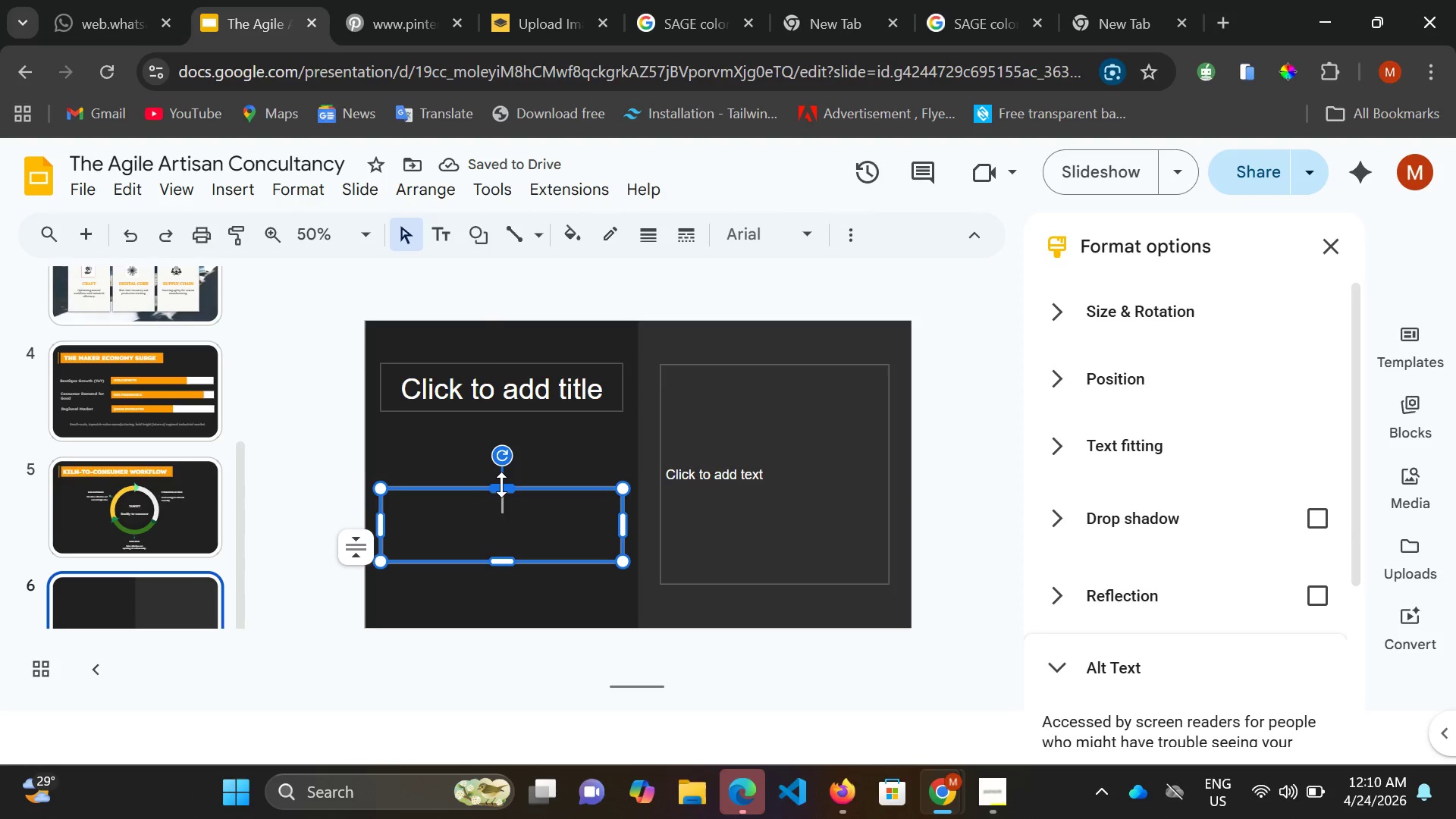 
left_click_drag(start_coordinate=[501, 485], to_coordinate=[506, 479])
 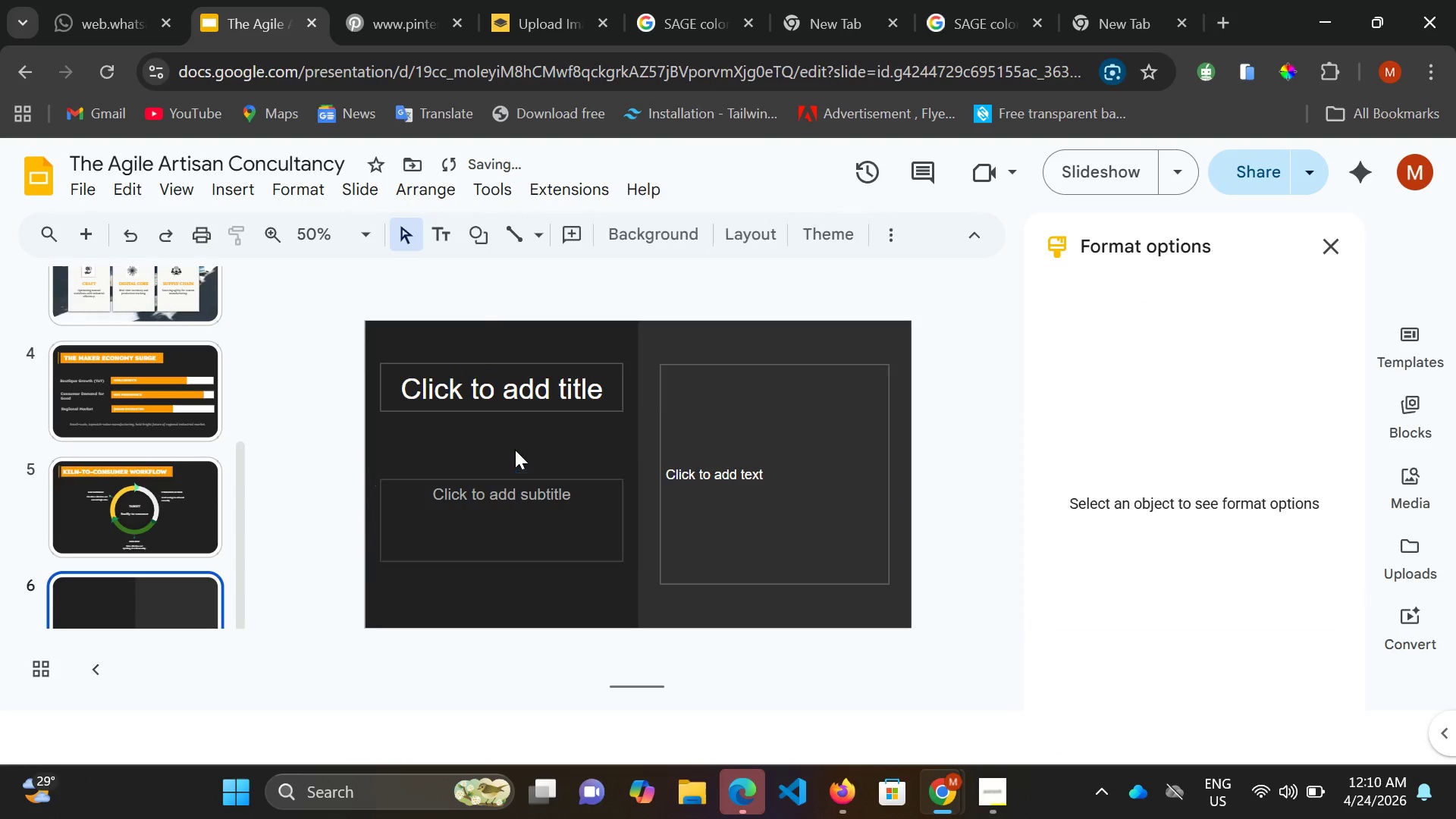 
left_click_drag(start_coordinate=[510, 463], to_coordinate=[513, 456])
 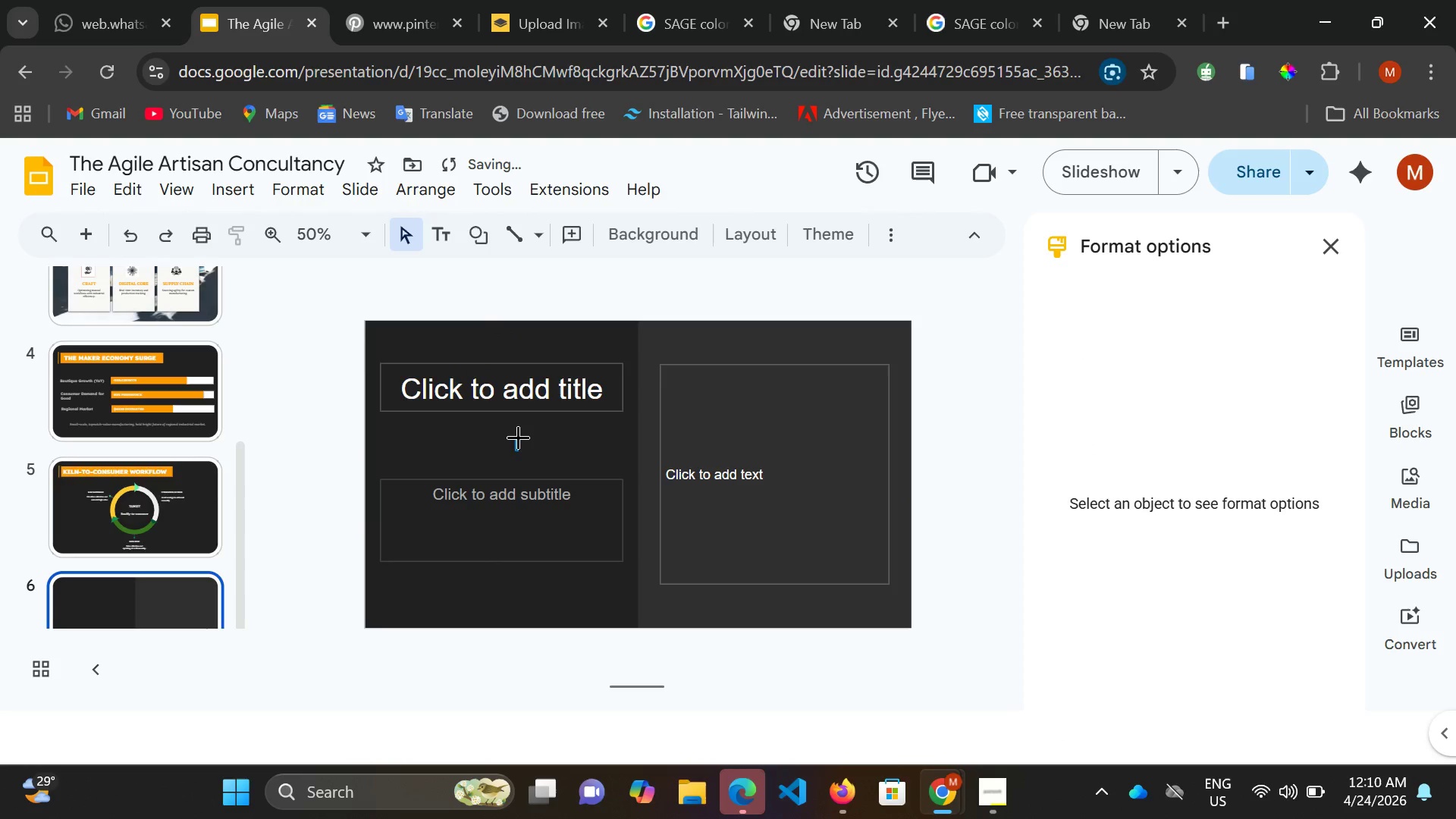 
left_click_drag(start_coordinate=[513, 454], to_coordinate=[515, 450])
 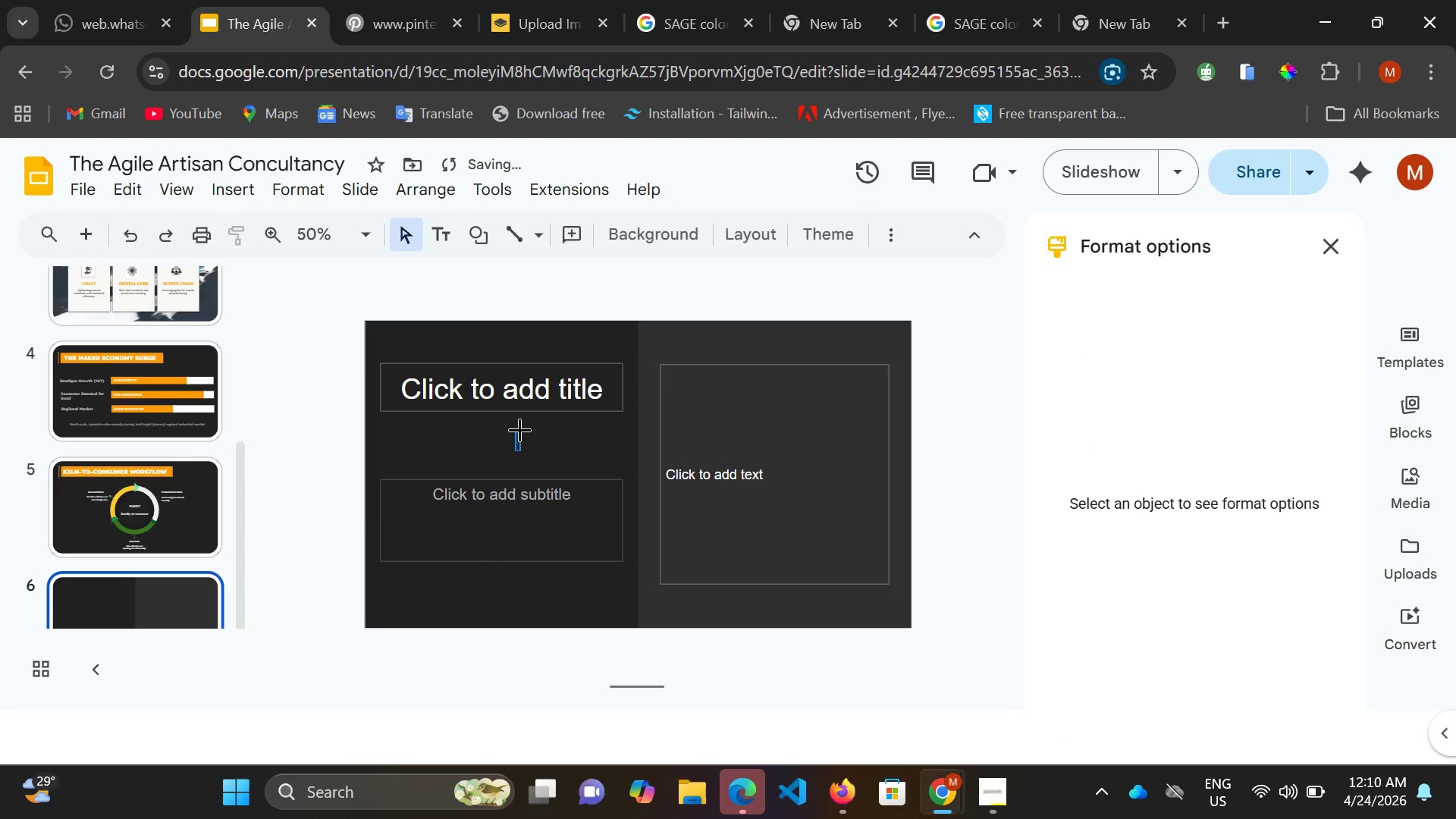 
left_click_drag(start_coordinate=[515, 450], to_coordinate=[519, 429])
 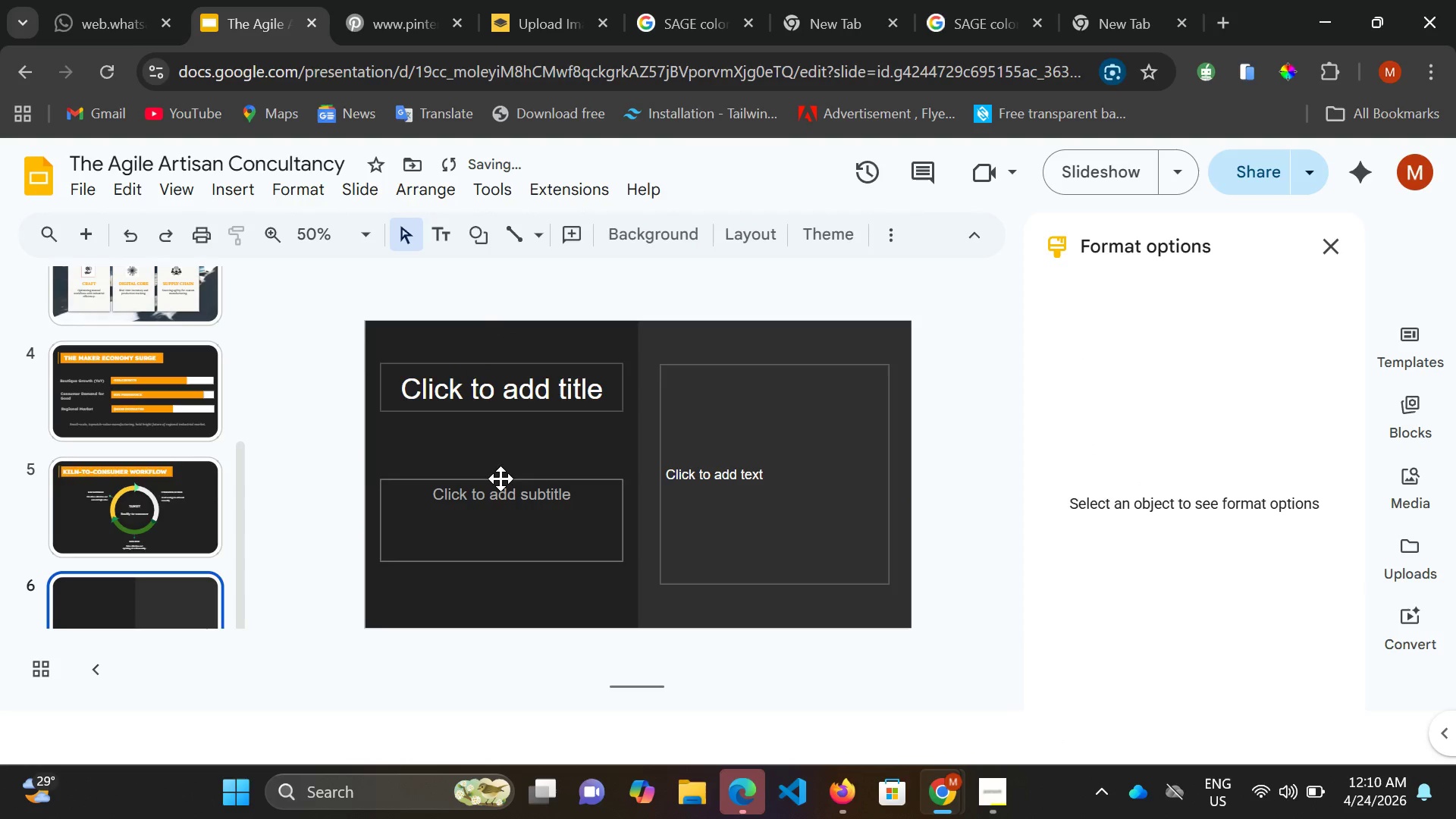 
left_click([500, 479])
 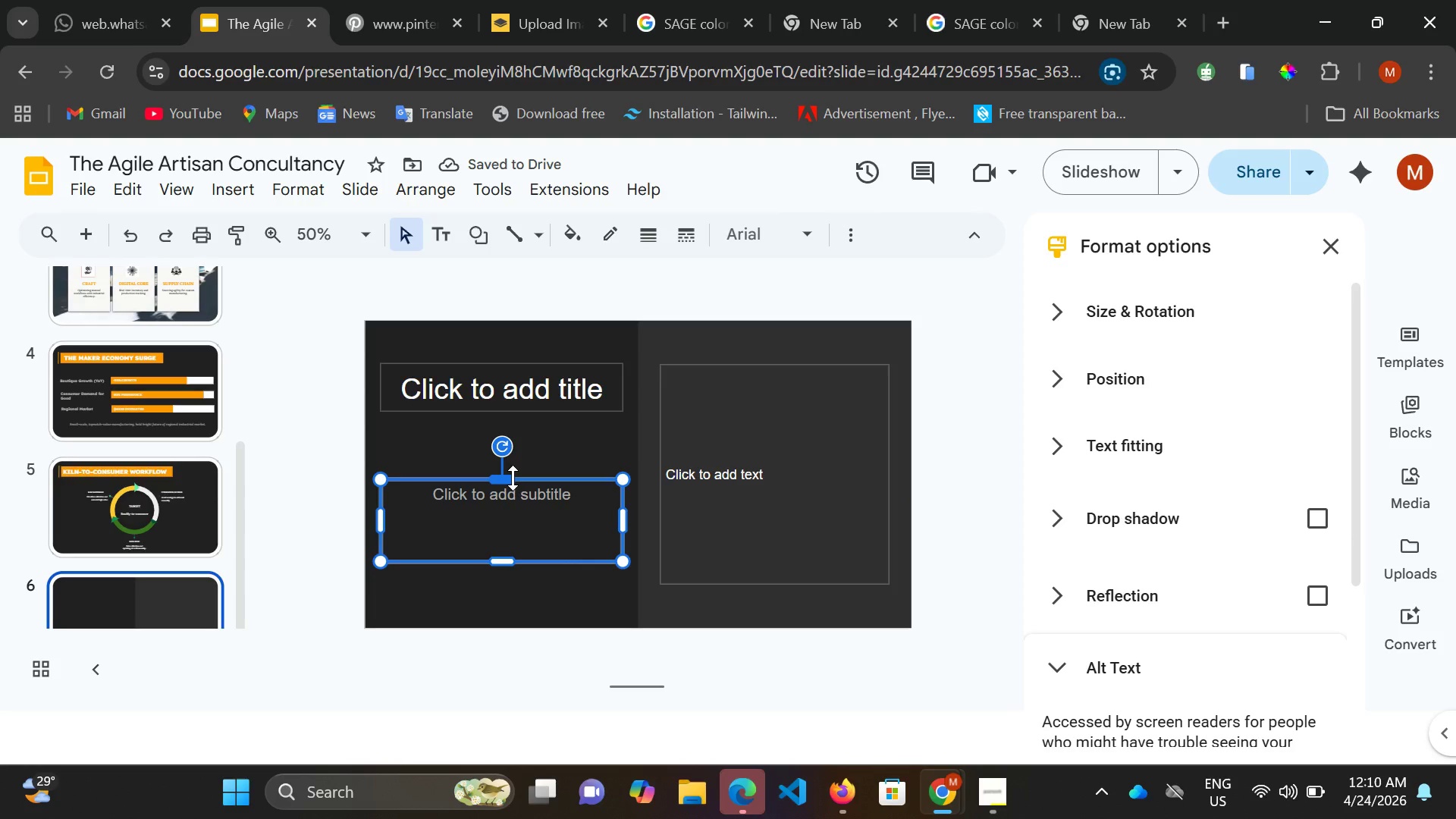 
left_click_drag(start_coordinate=[513, 478], to_coordinate=[516, 473])
 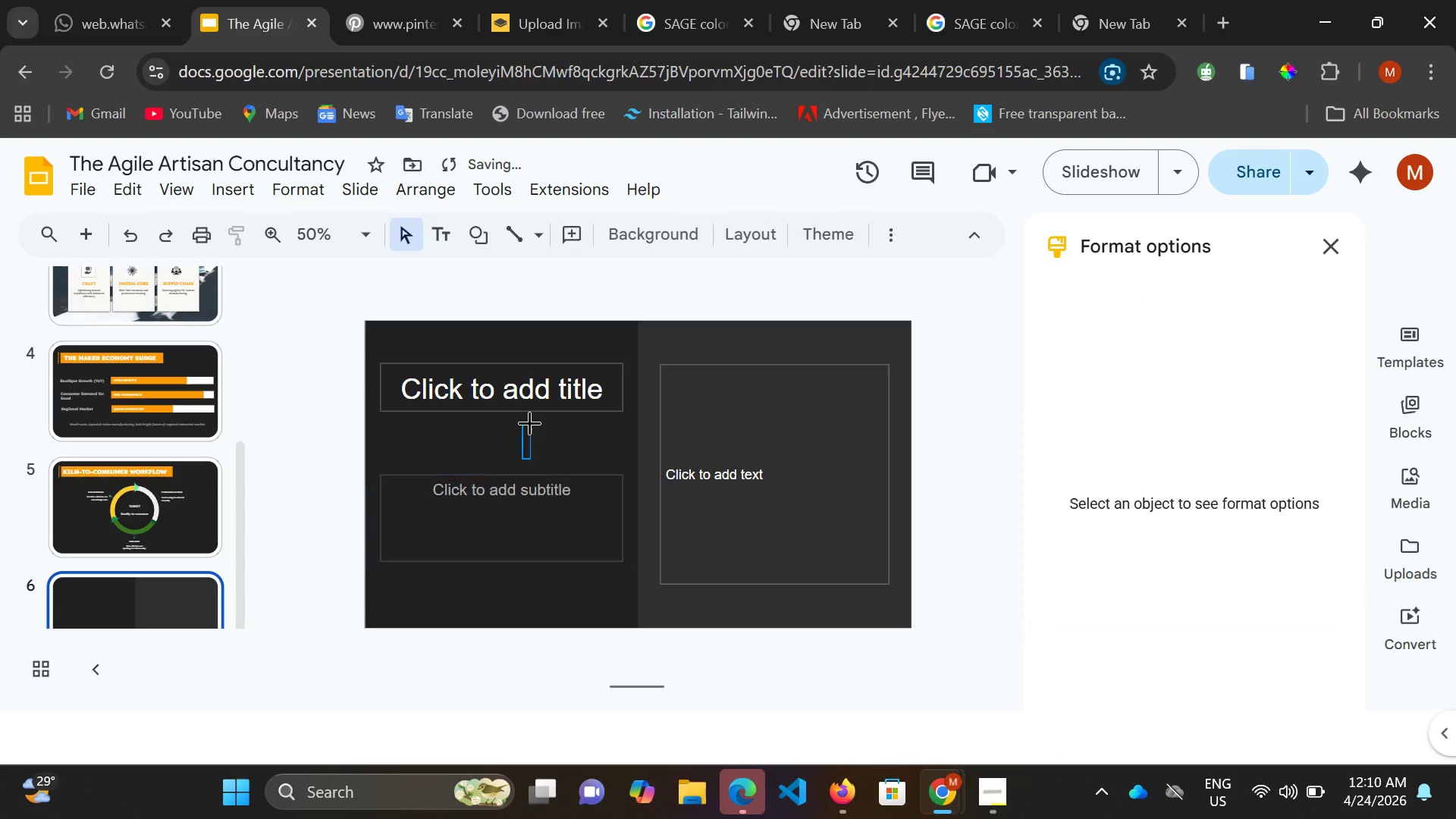 
left_click_drag(start_coordinate=[522, 458], to_coordinate=[529, 422])
 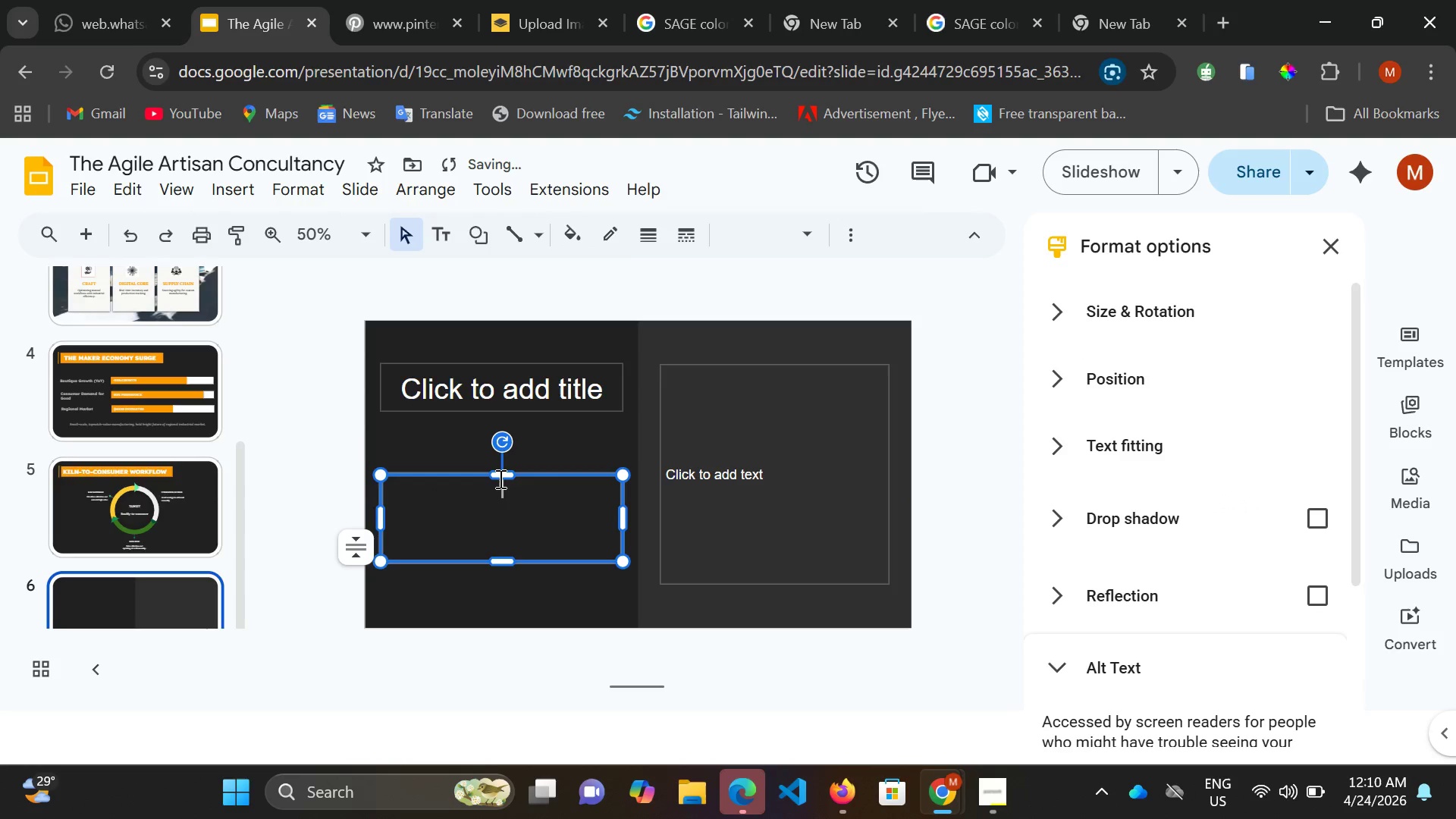 
left_click([499, 479])
 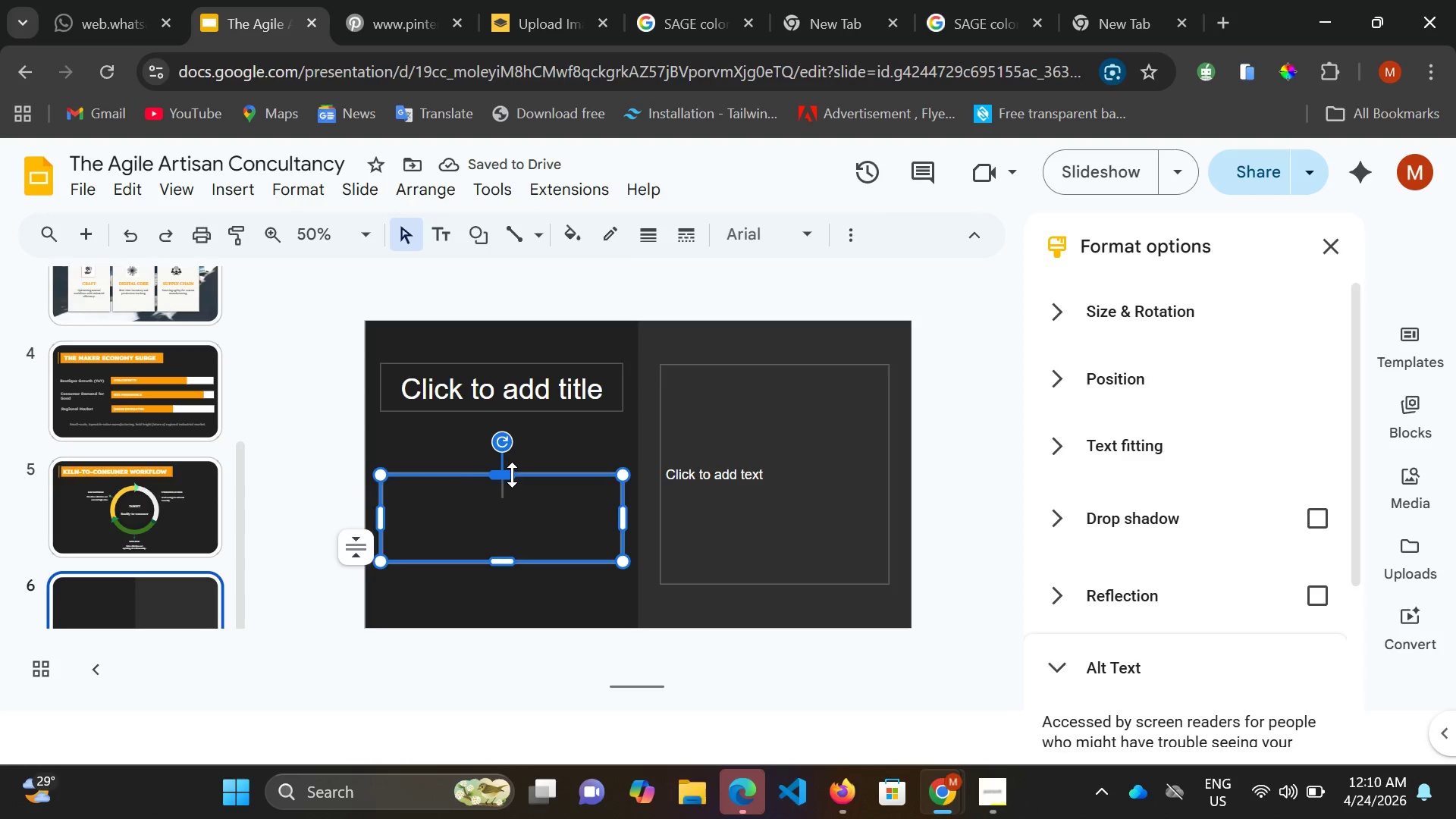 
left_click_drag(start_coordinate=[512, 475], to_coordinate=[519, 419])
 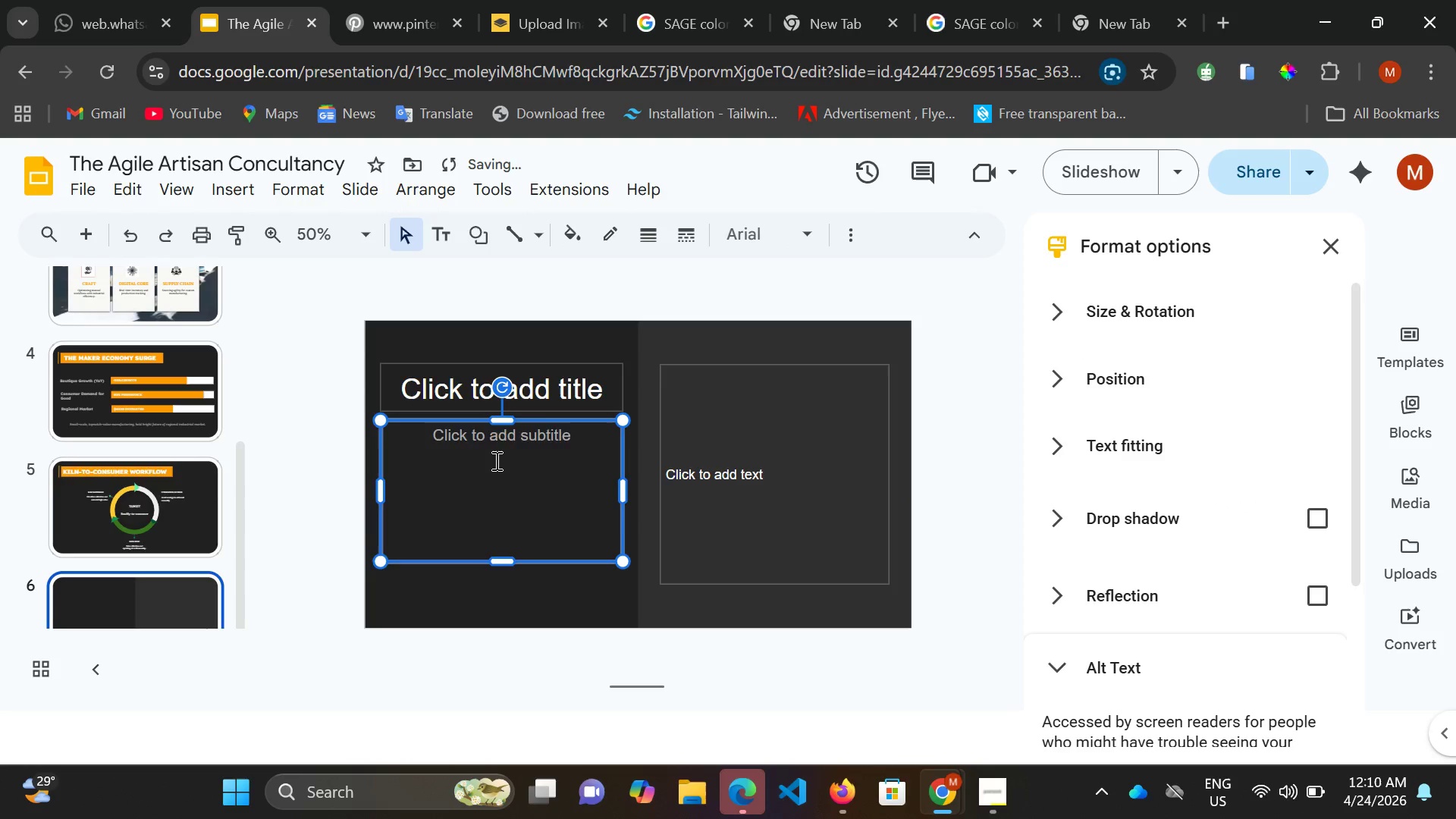 
left_click([495, 460])
 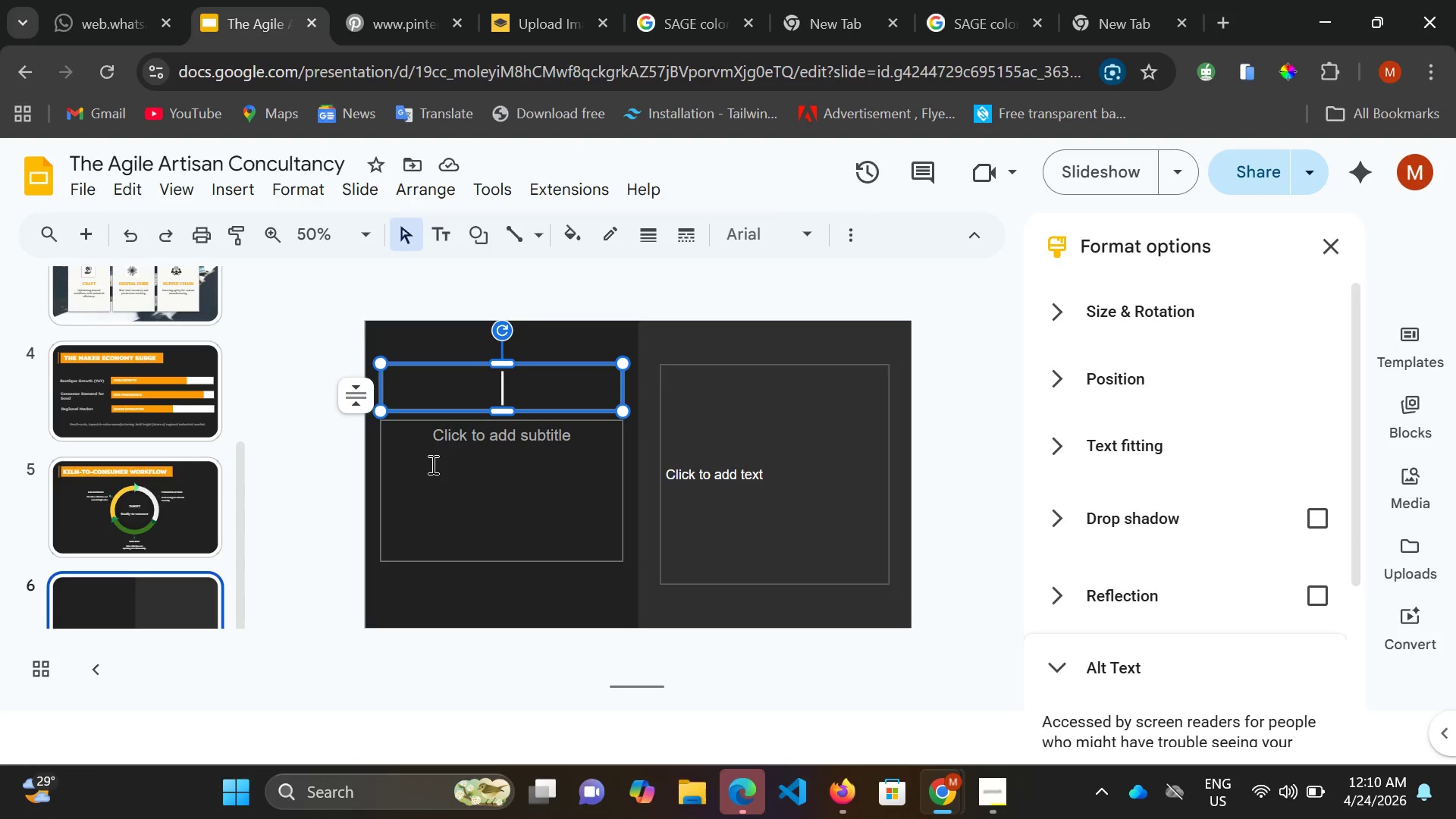 
wait(5.88)
 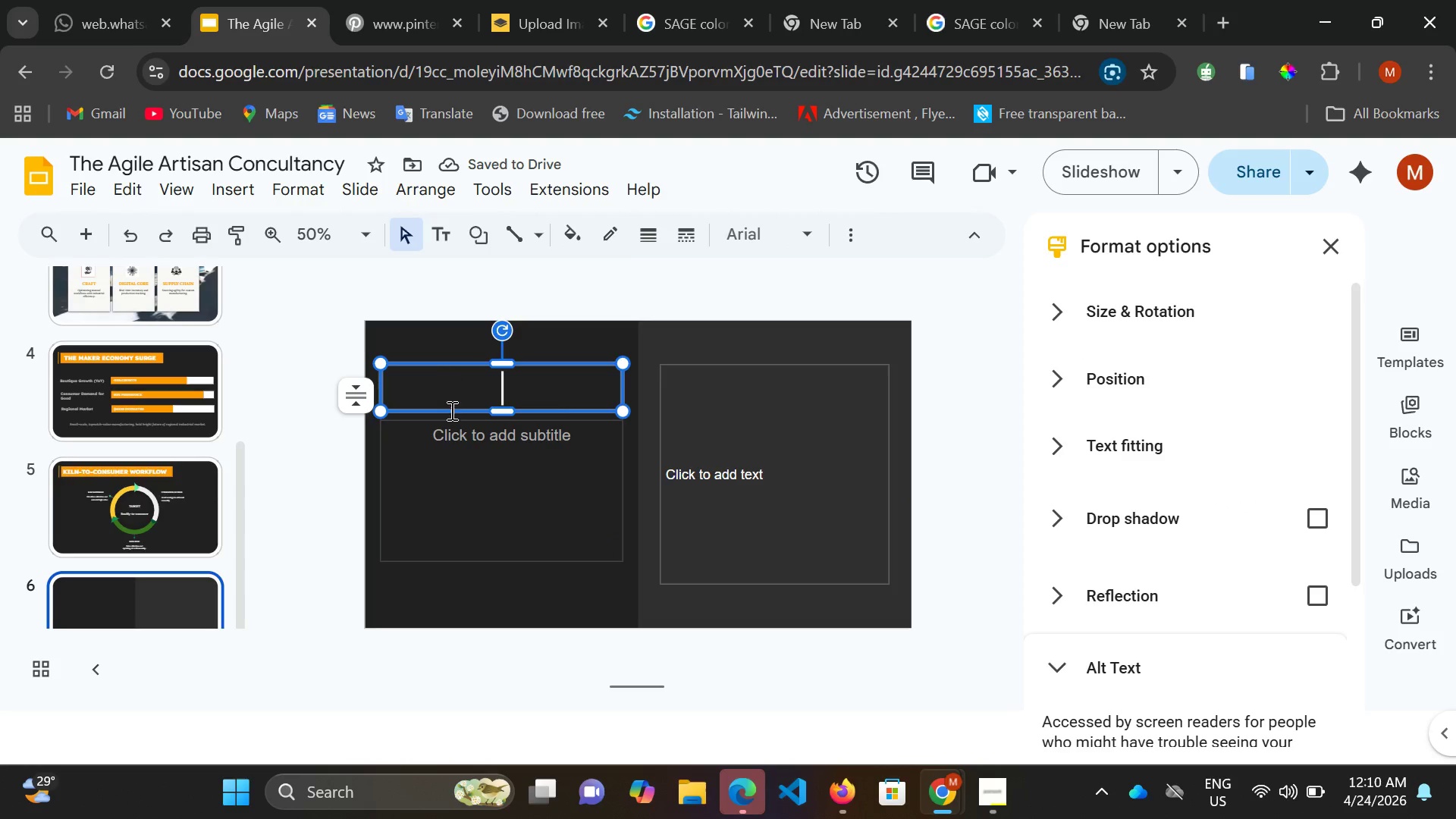 
scroll: coordinate [284, 448], scroll_direction: up, amount: 3.0
 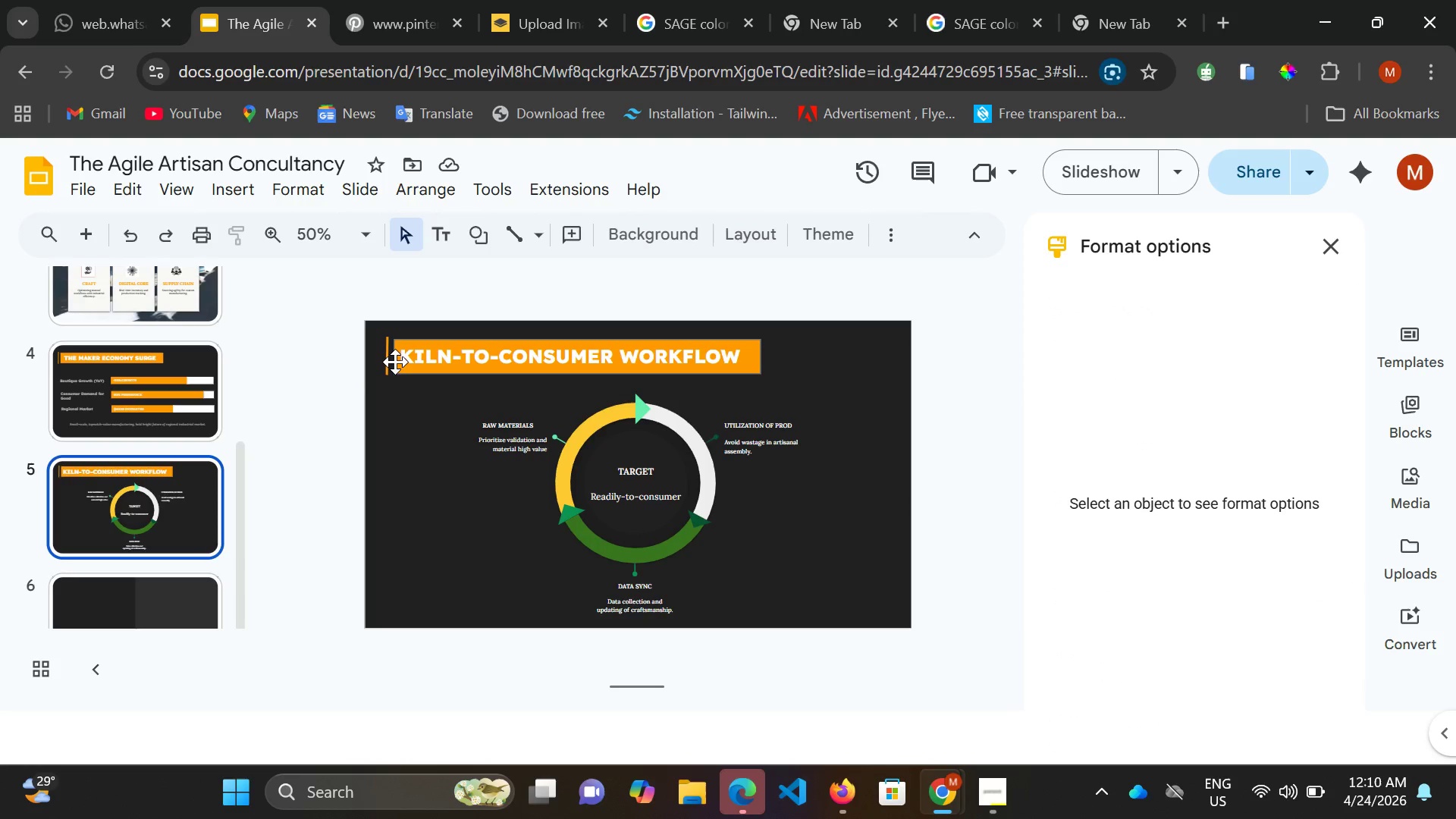 
left_click([388, 361])
 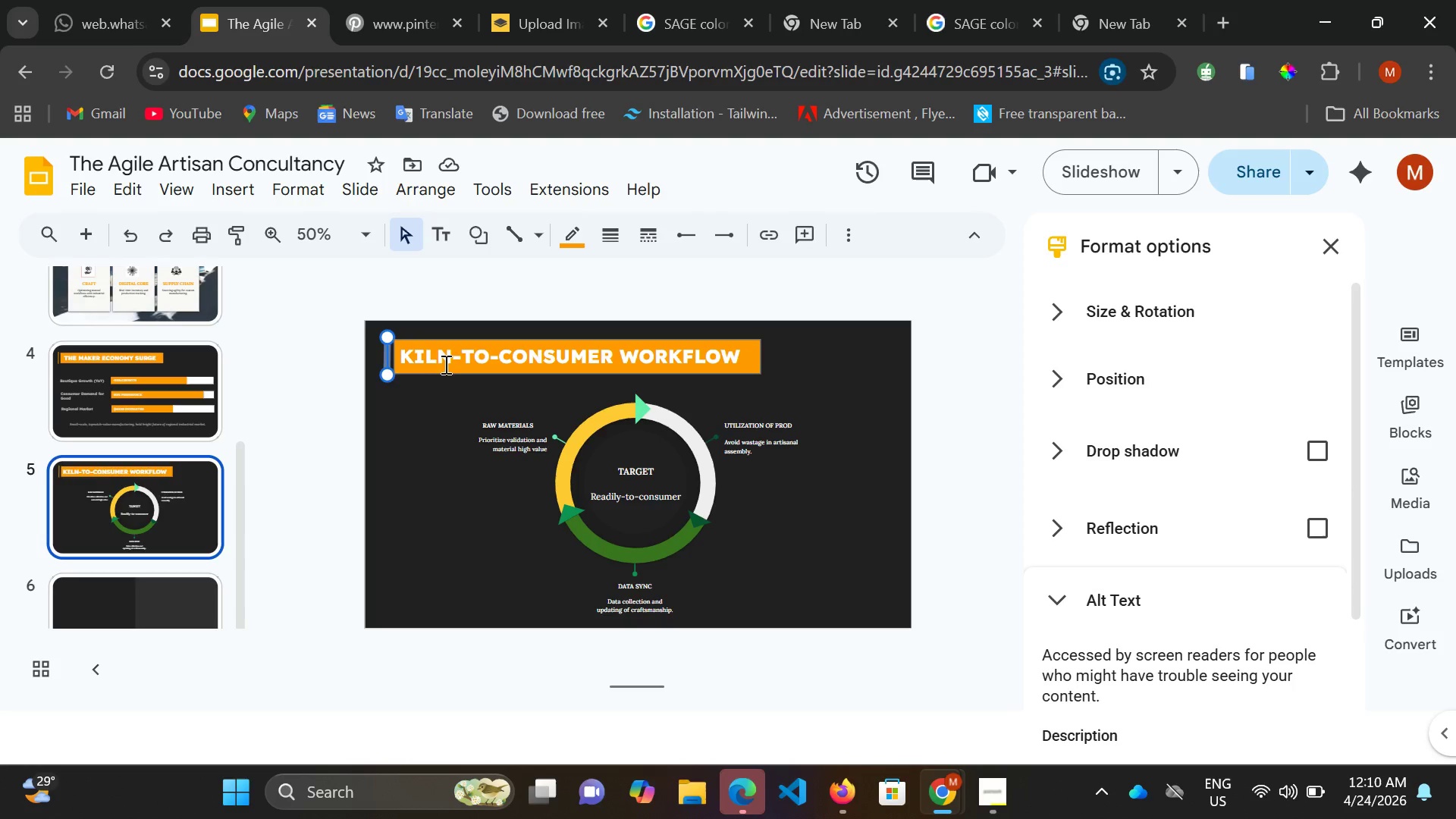 
wait(7.59)
 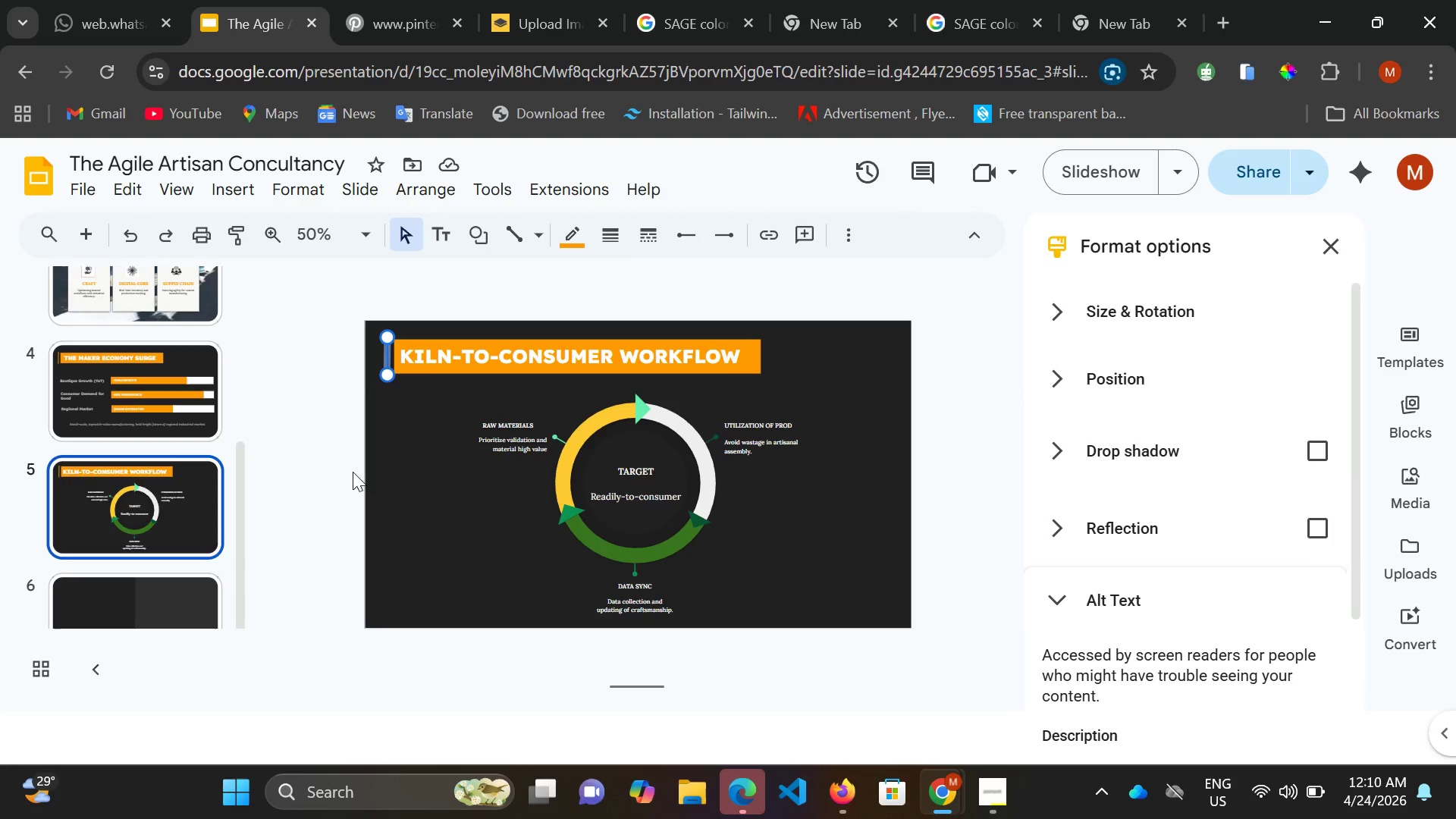 
hold_key(key=ShiftLeft, duration=0.33)
left_click([449, 343])
 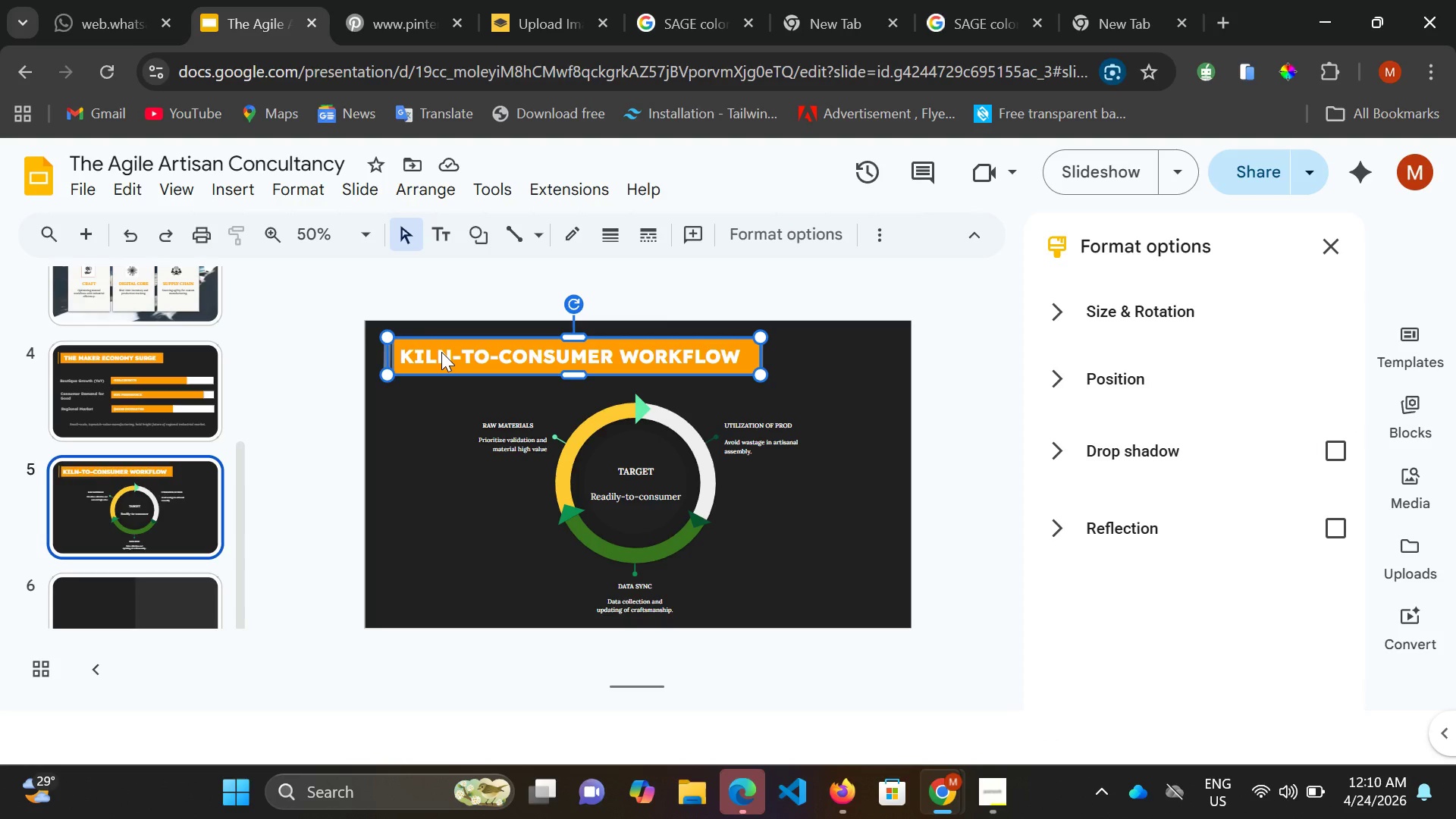 
key(Control+C)
 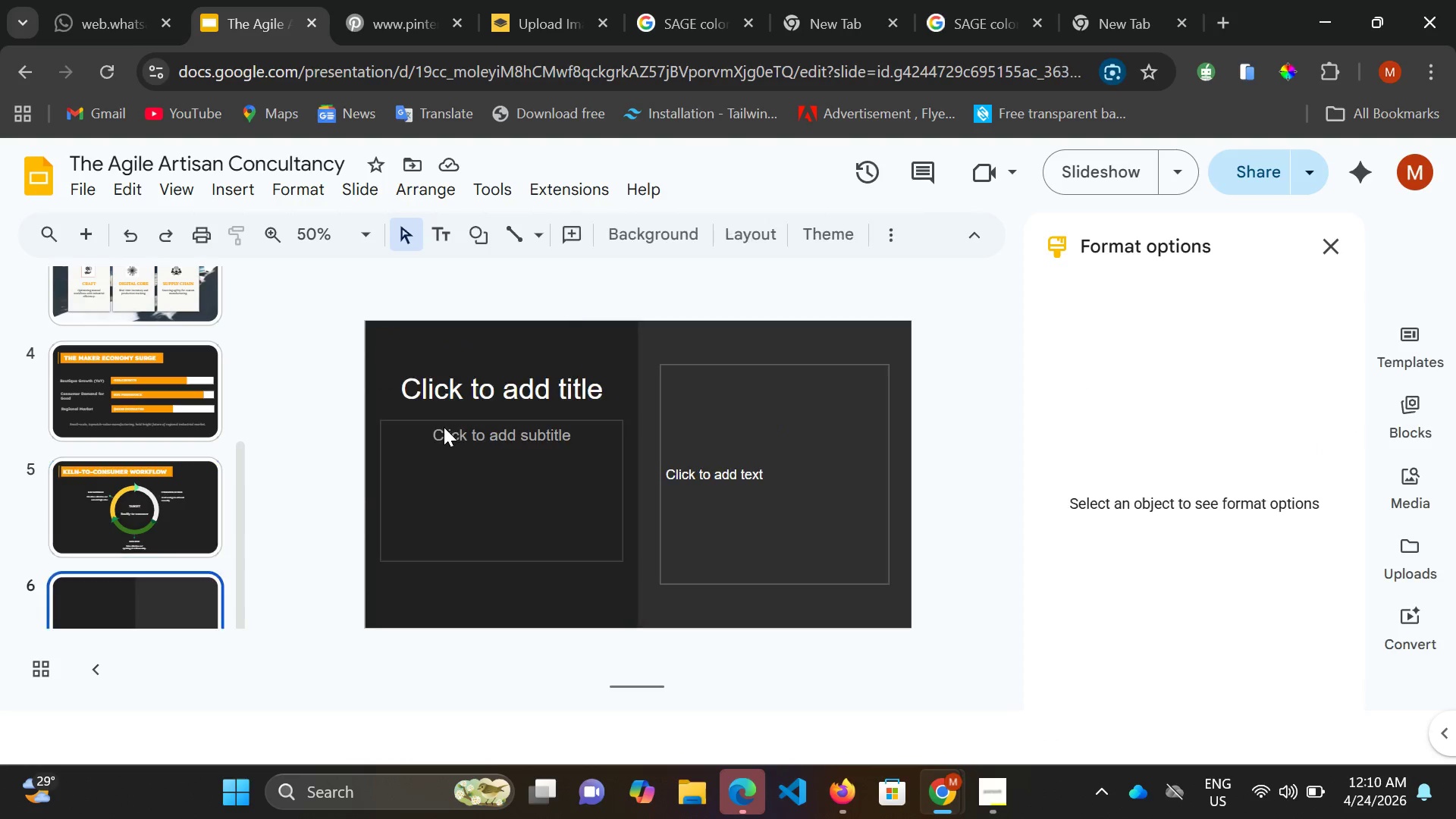 
scroll: coordinate [446, 415], scroll_direction: down, amount: 3.0
 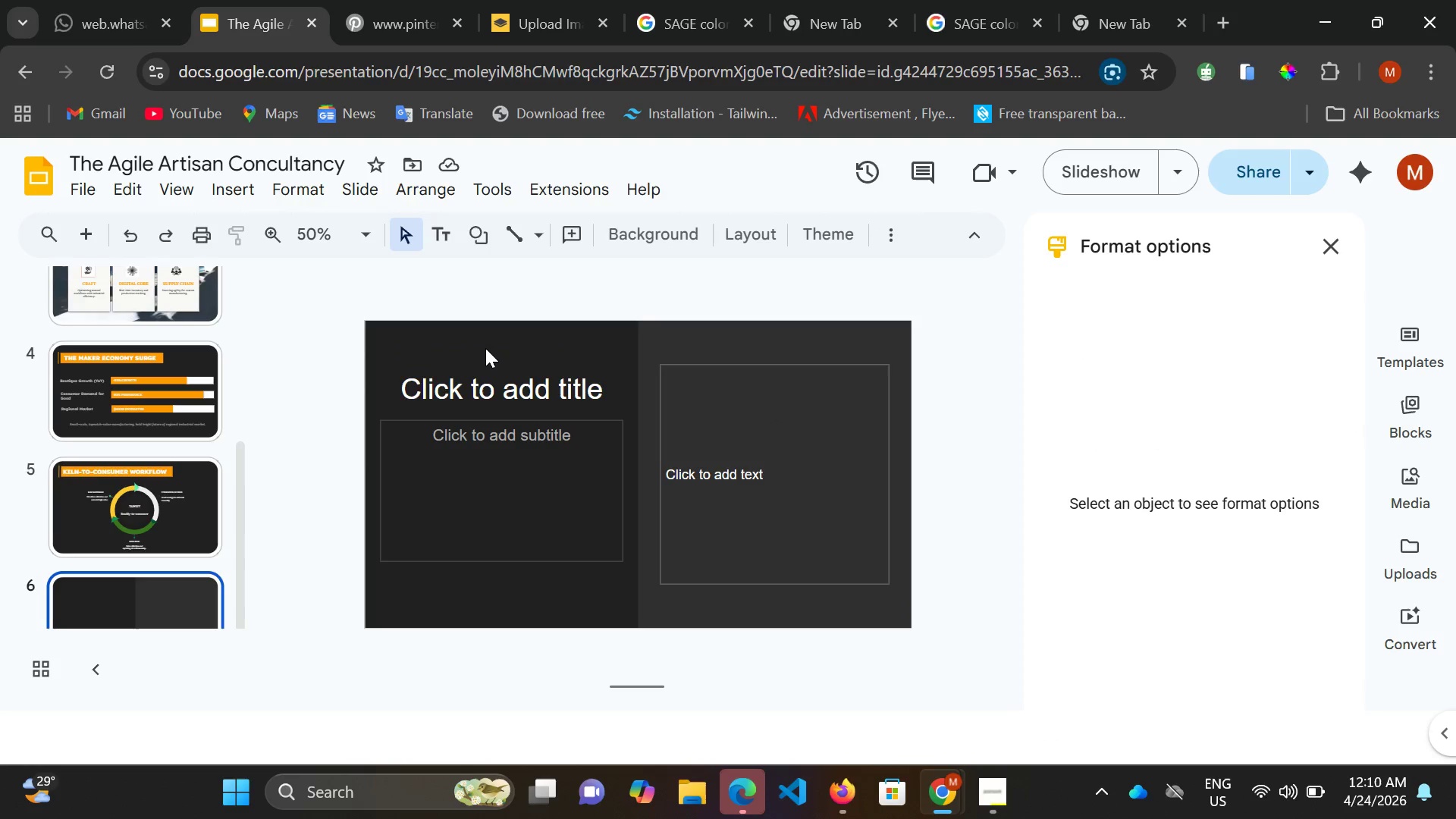 
left_click([483, 347])
 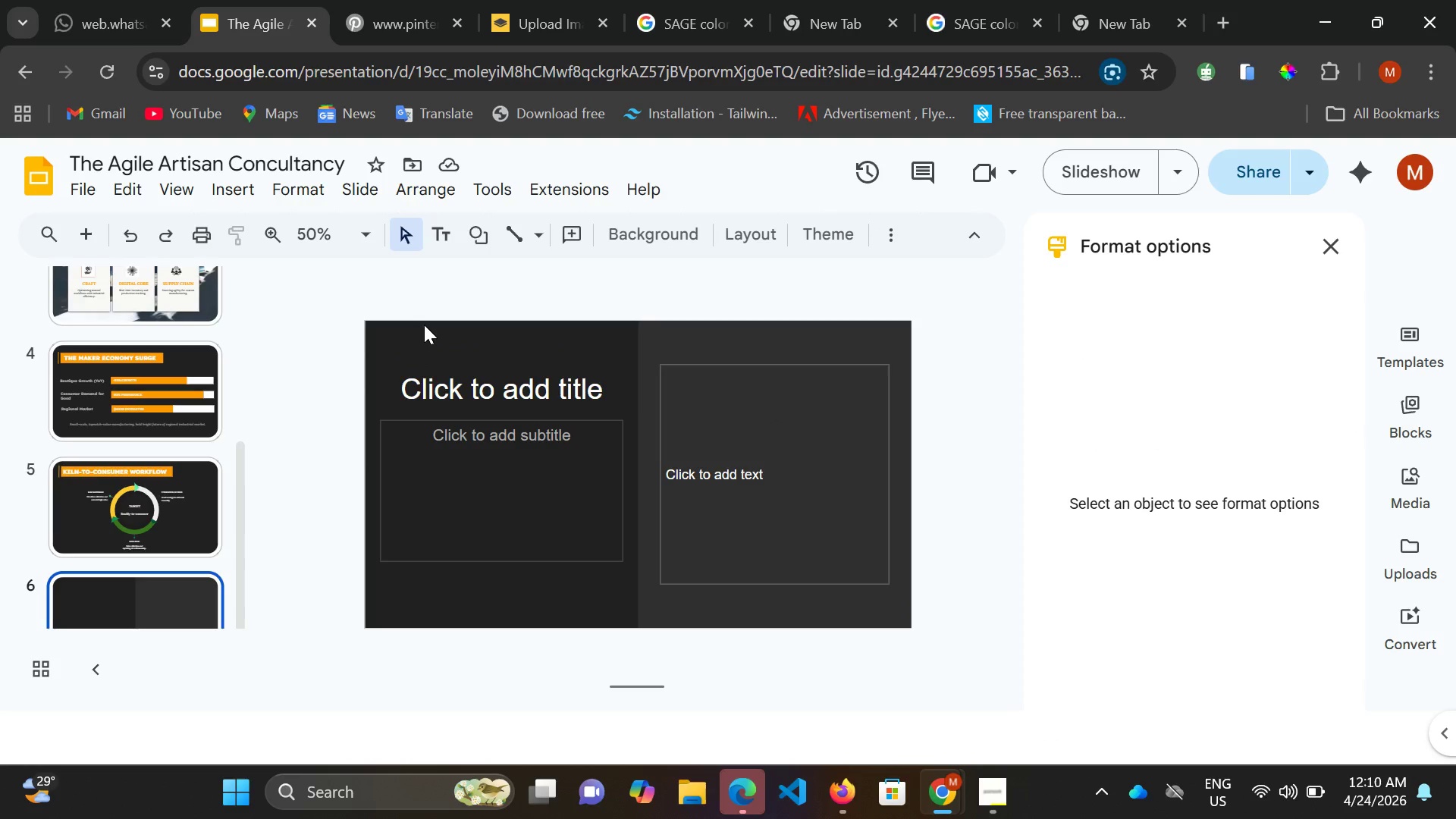 
left_click([424, 325])
 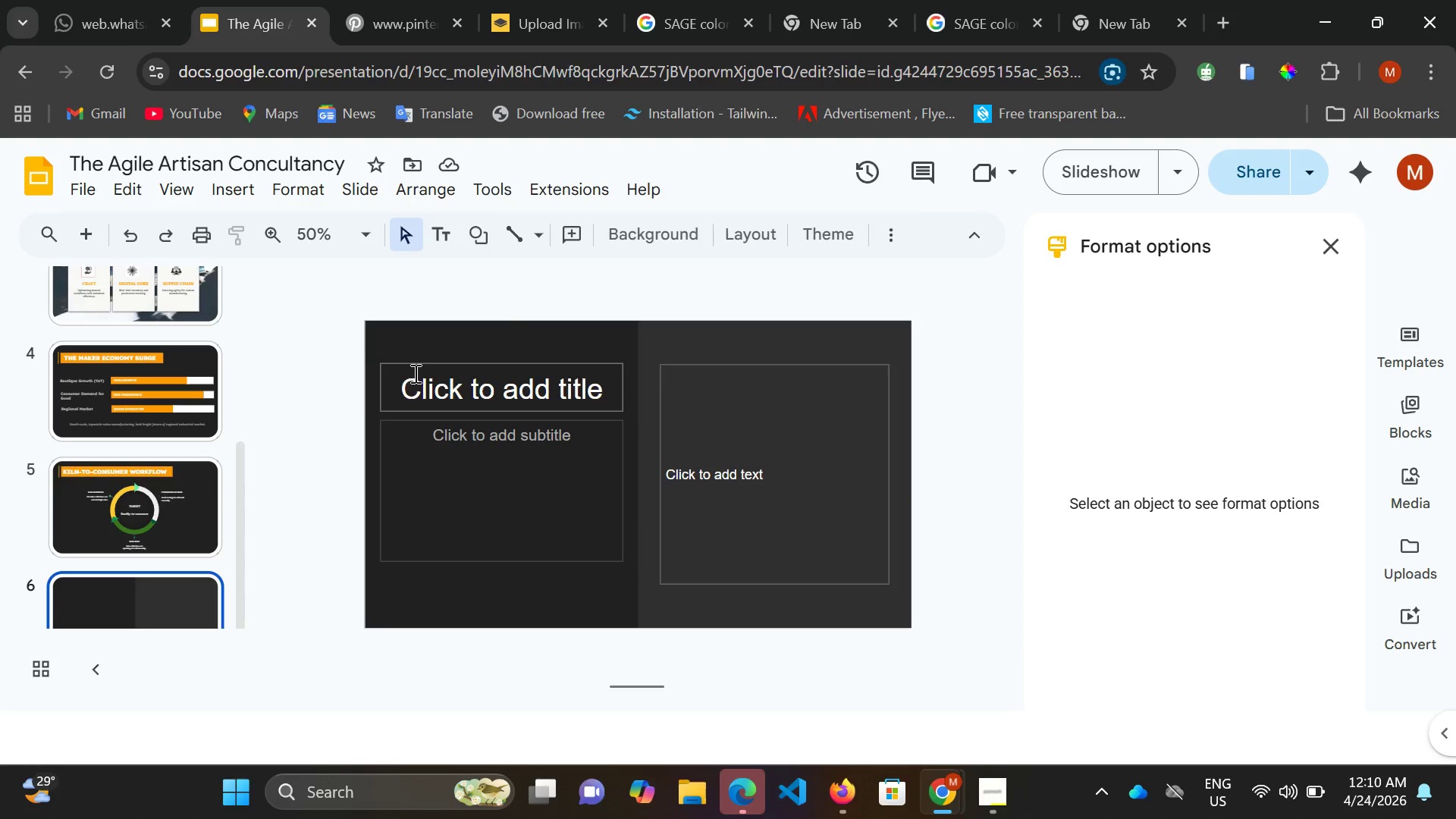 
left_click([414, 373])
 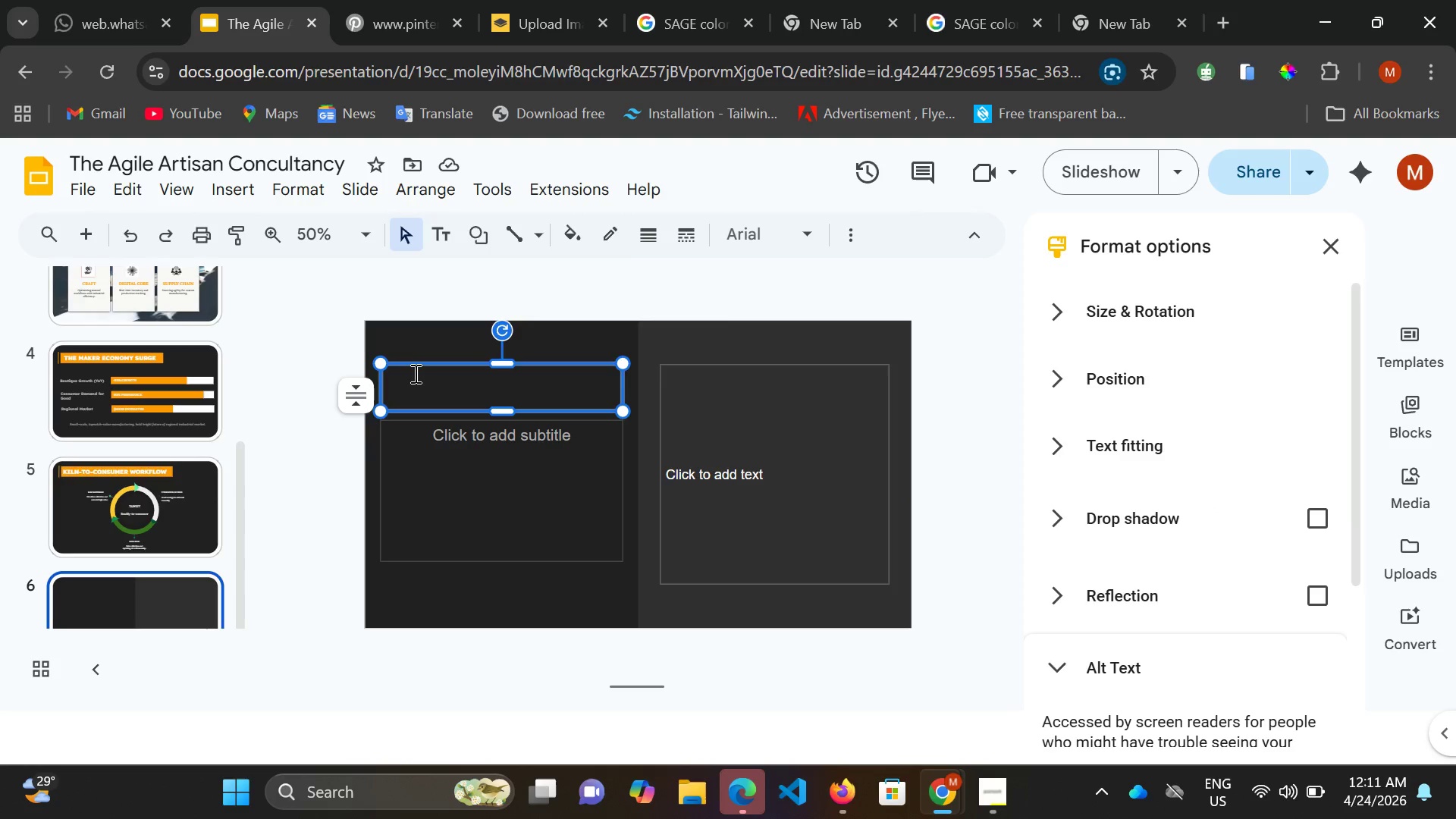 
key(Control+V)
 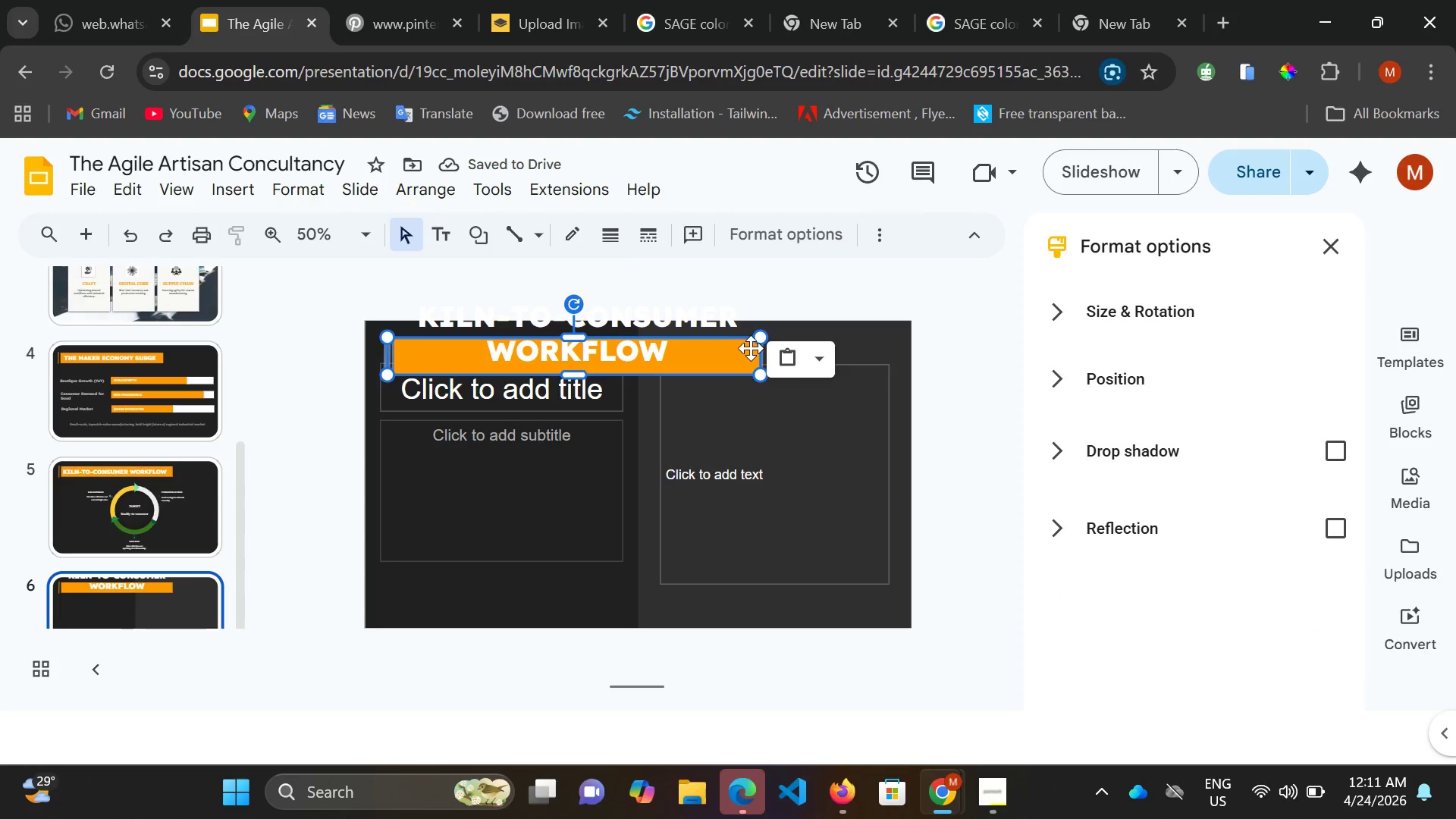 
scroll: coordinate [743, 366], scroll_direction: up, amount: 1.0
 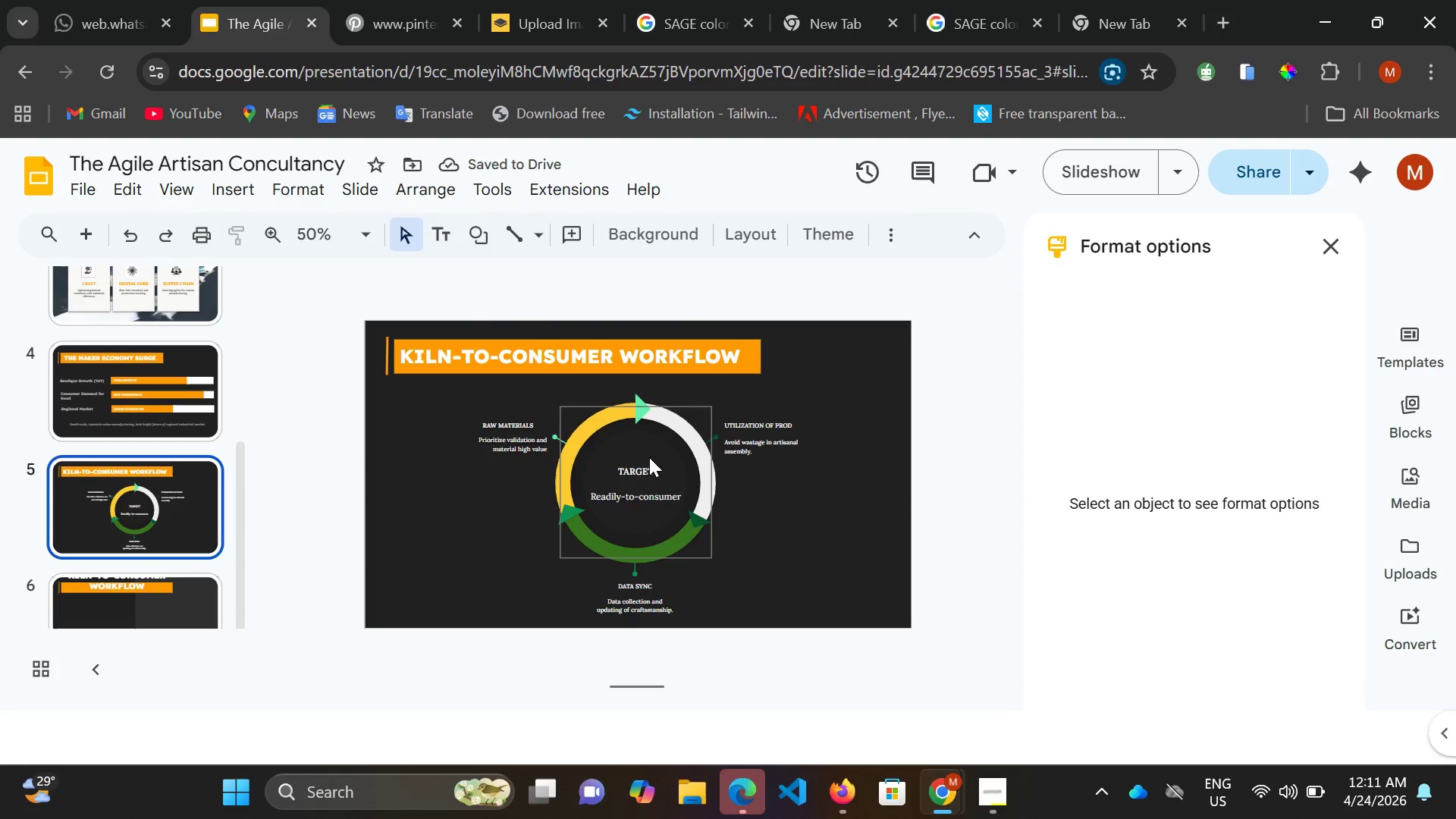 
scroll: coordinate [615, 514], scroll_direction: down, amount: 2.0
 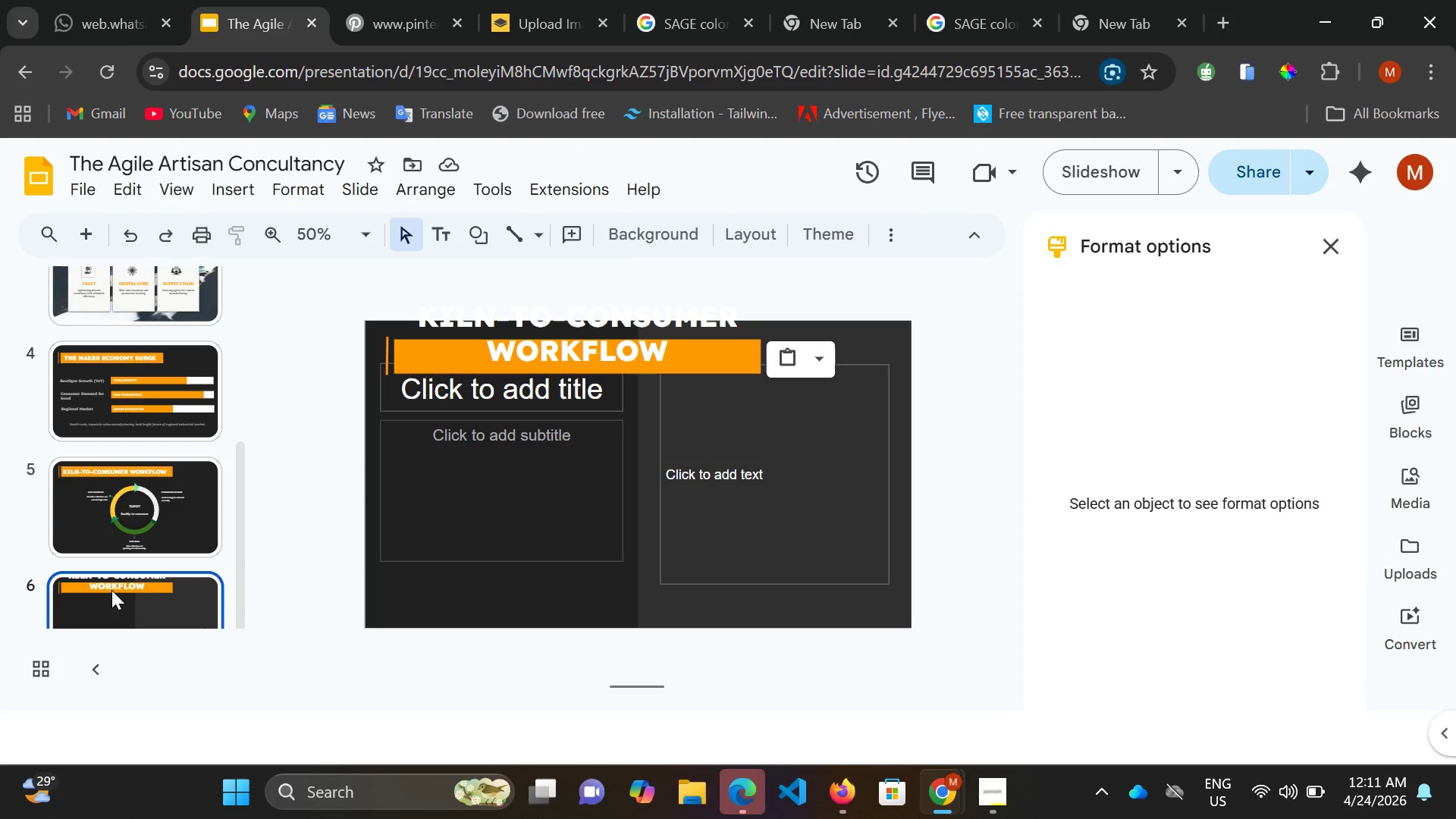 
left_click([111, 590])
 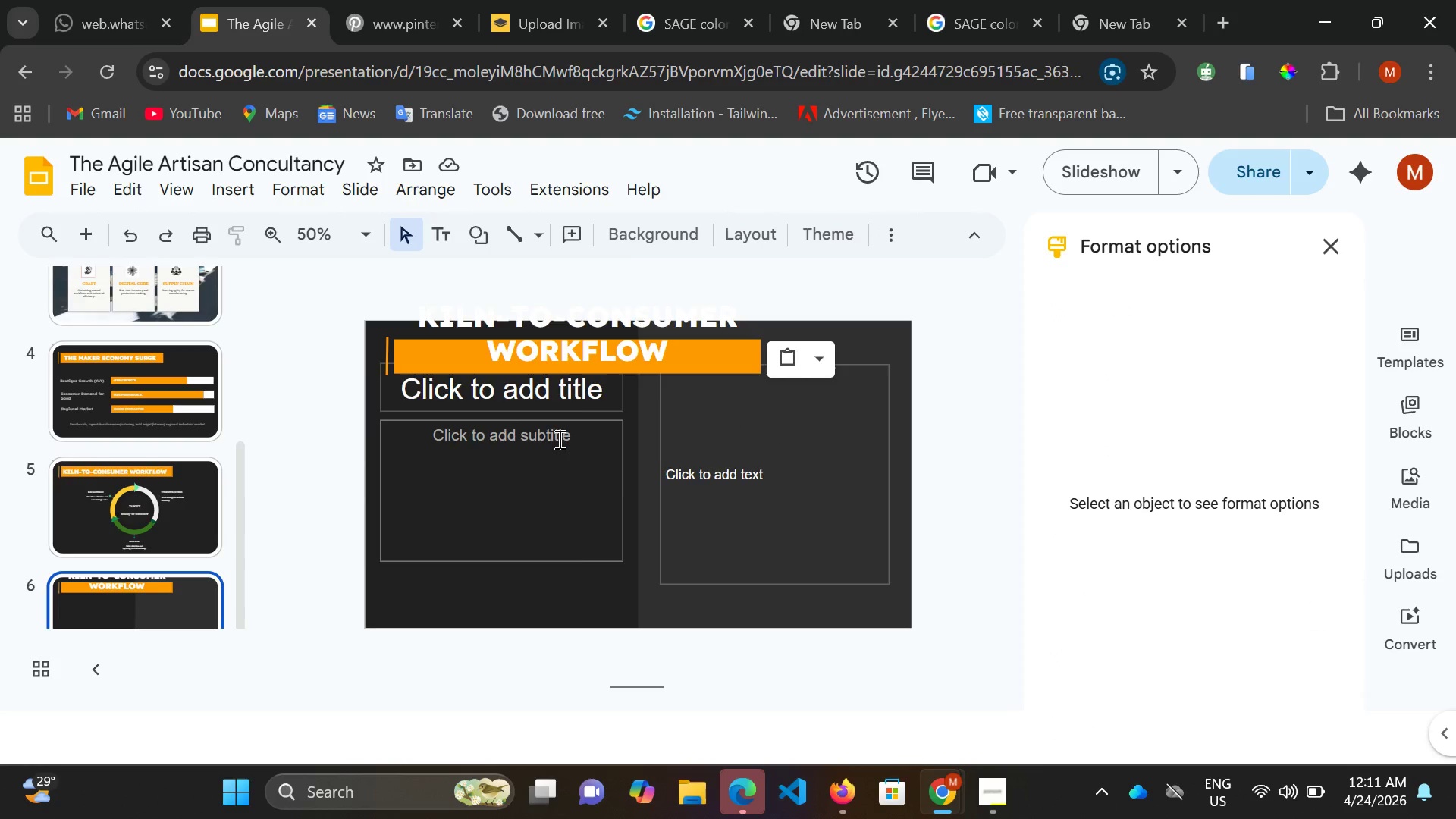 
scroll: coordinate [558, 439], scroll_direction: up, amount: 2.0
 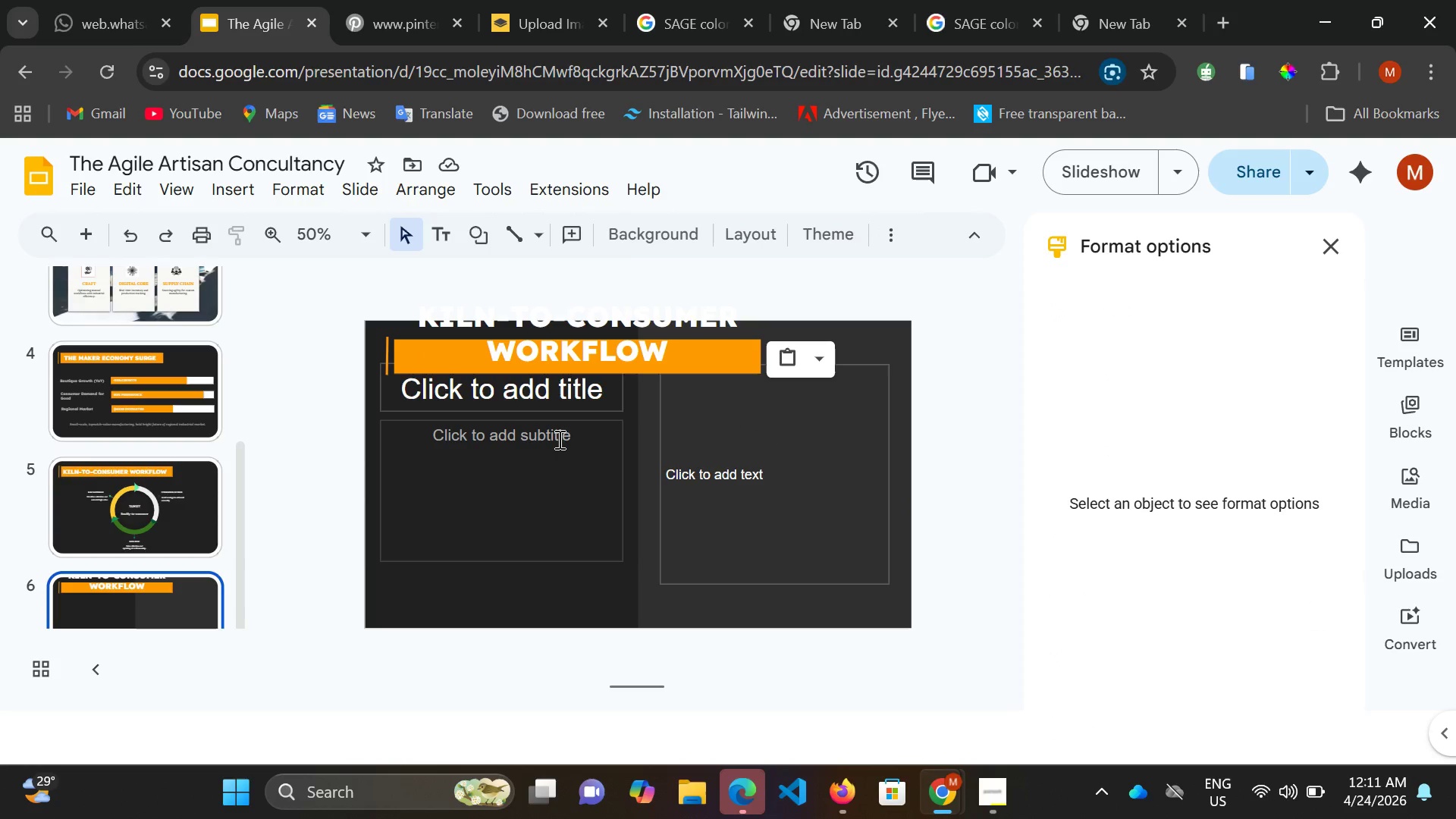 
scroll: coordinate [558, 439], scroll_direction: down, amount: 2.0
 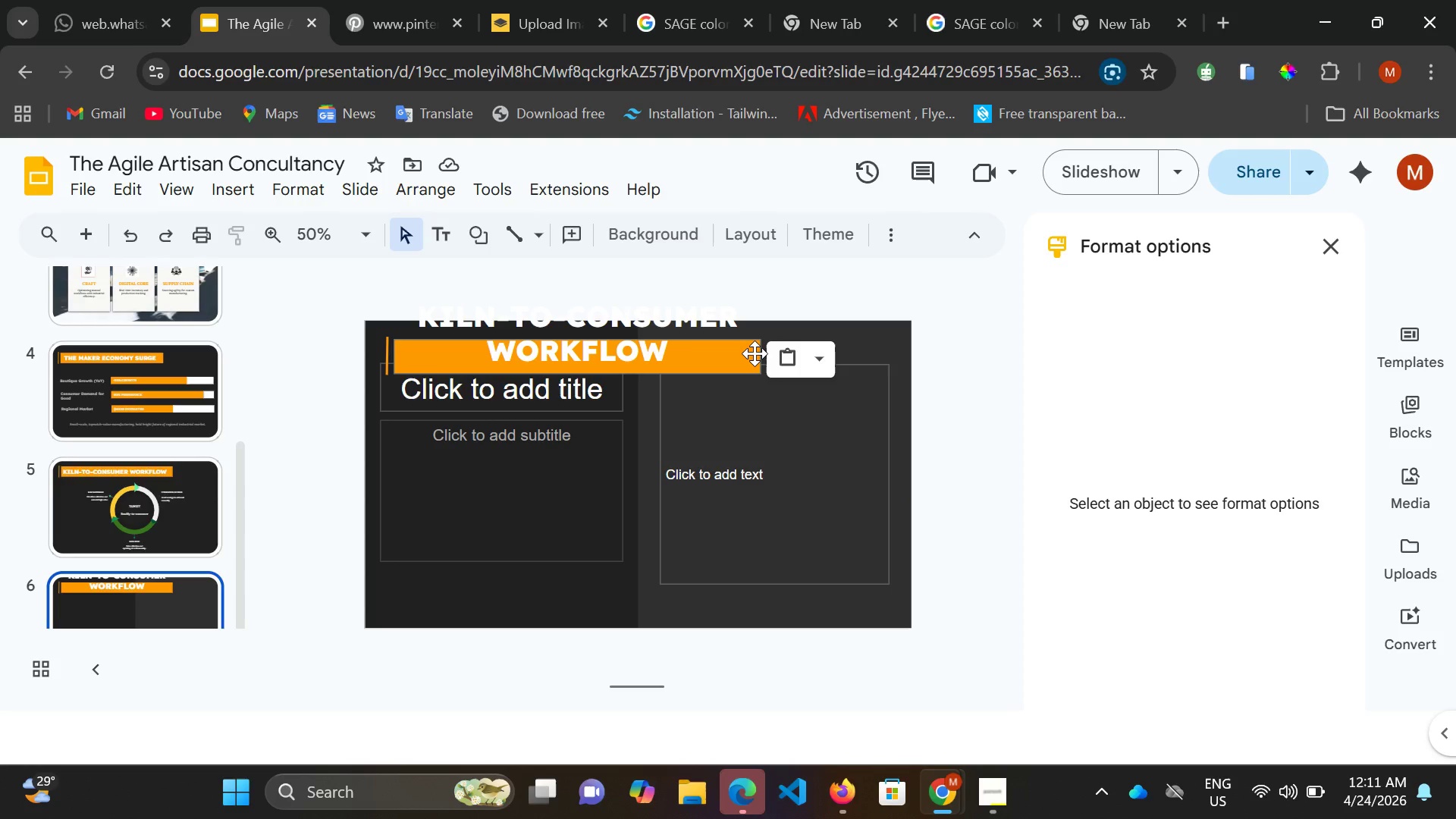 
double_click([755, 353])
 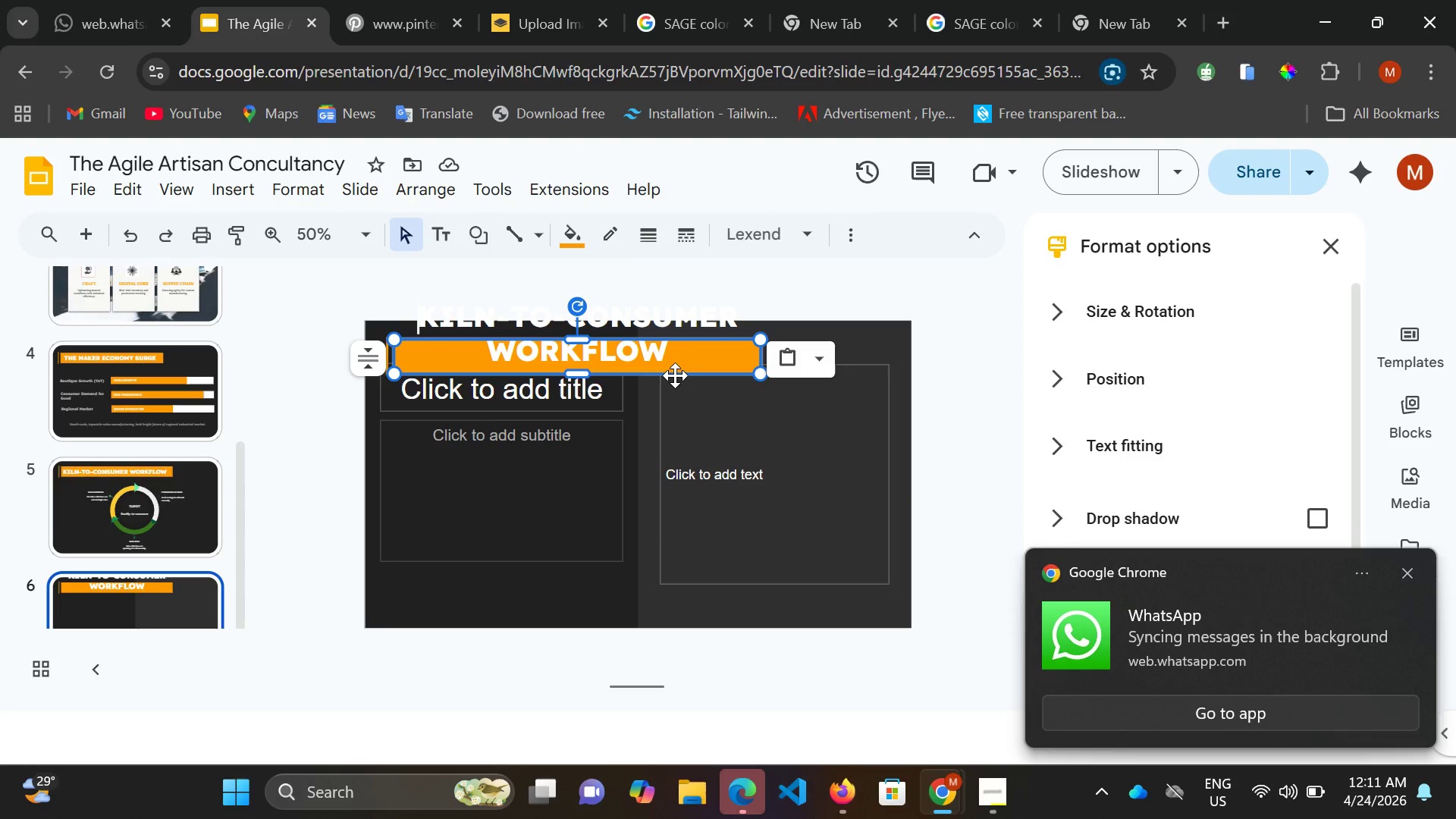 
key(Control+A)
 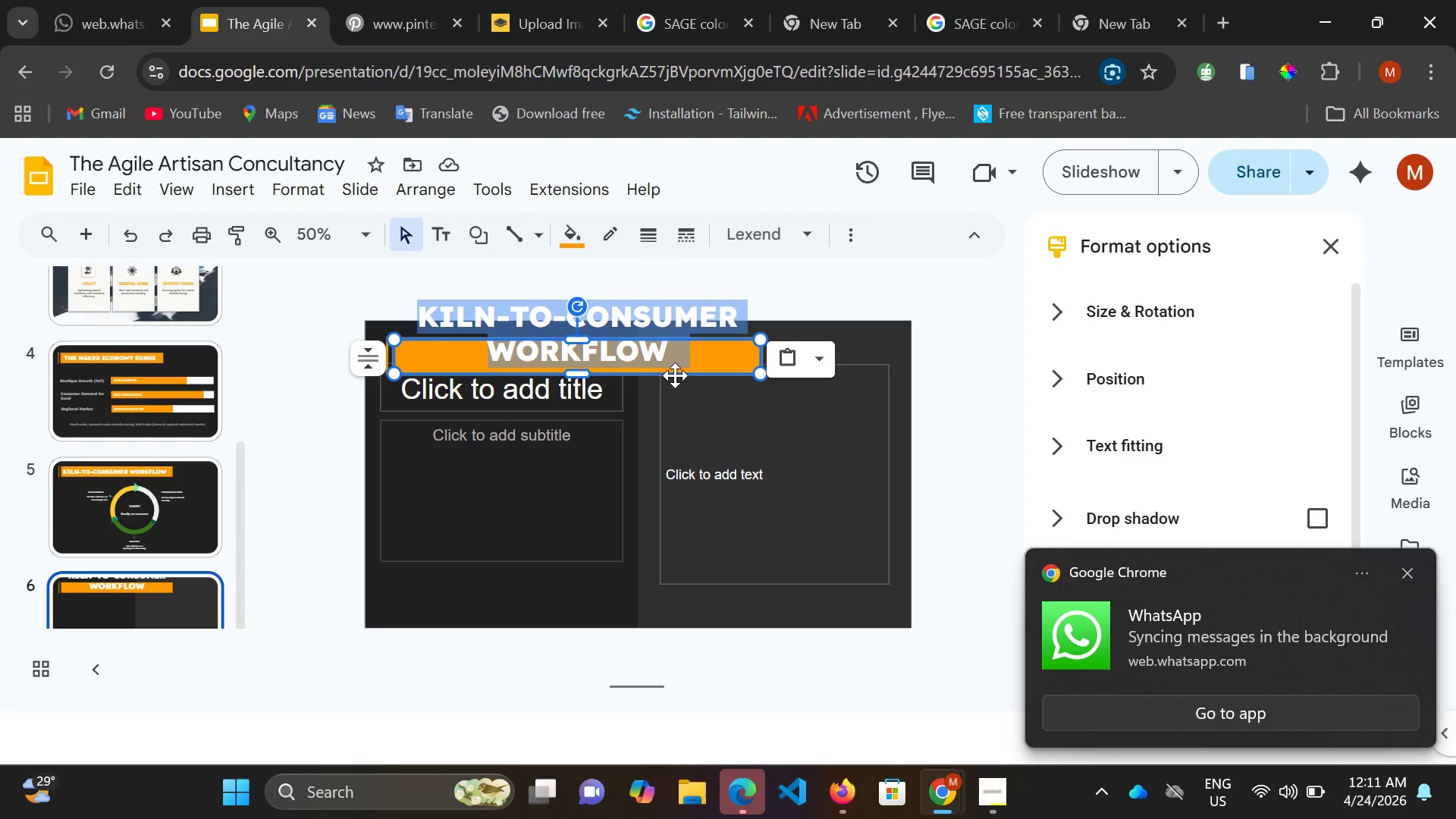 
type(case study)
key(Backspace)
key(Backspace)
key(Backspace)
key(Backspace)
key(Backspace)
key(Backspace)
key(Backspace)
key(Backspace)
key(Backspace)
type(ASE STUDY)
 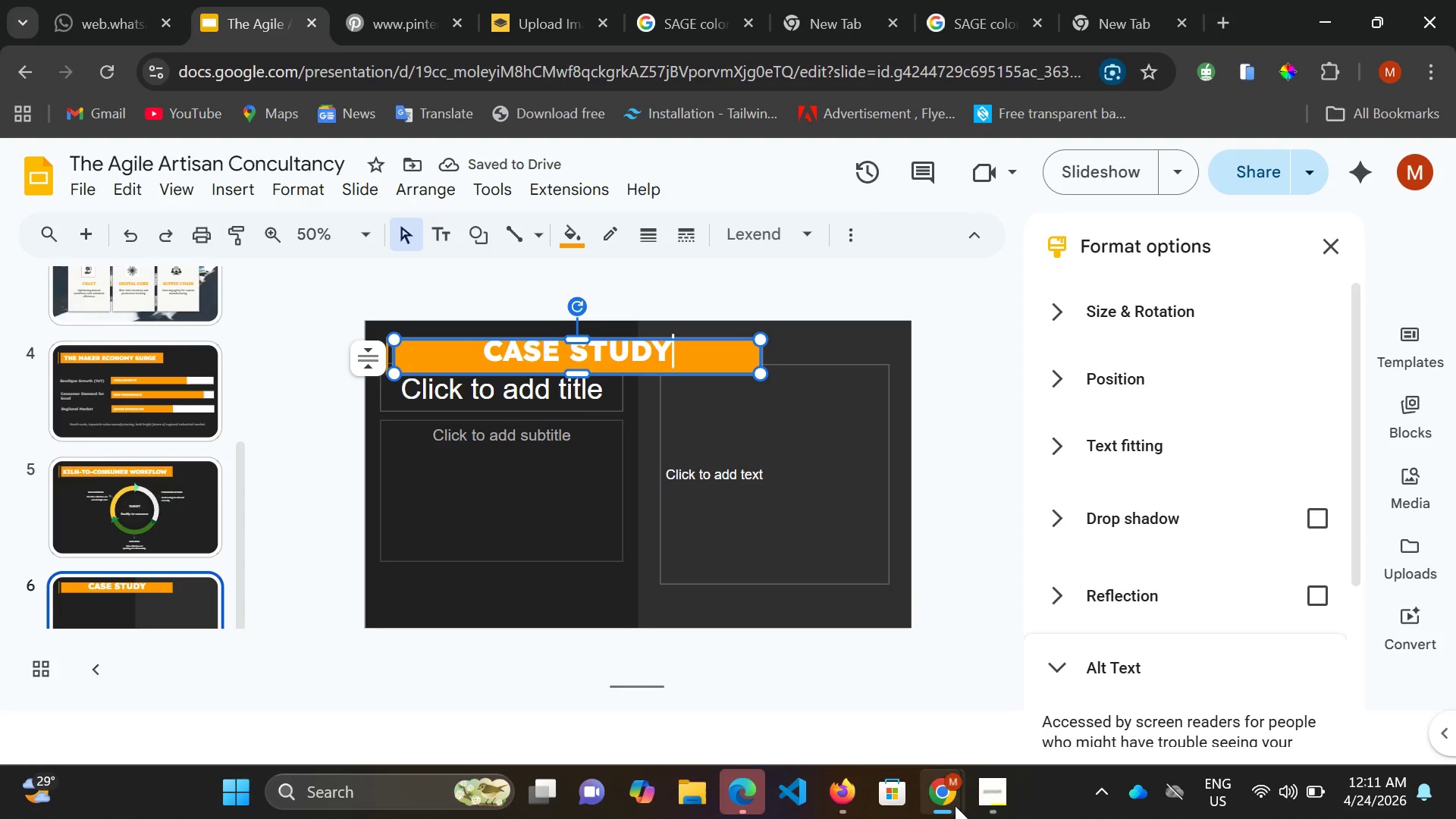 
left_click([996, 796])